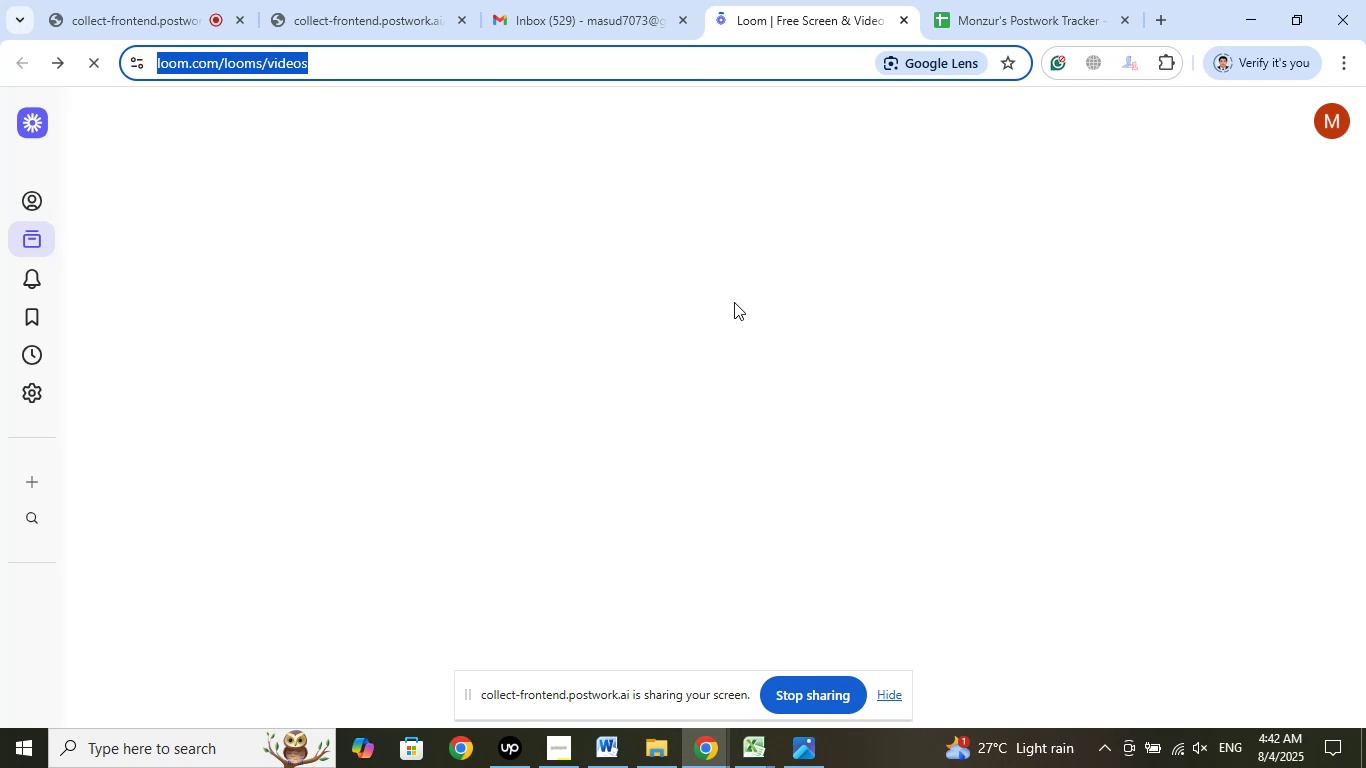 
scroll: coordinate [745, 289], scroll_direction: down, amount: 4.0
 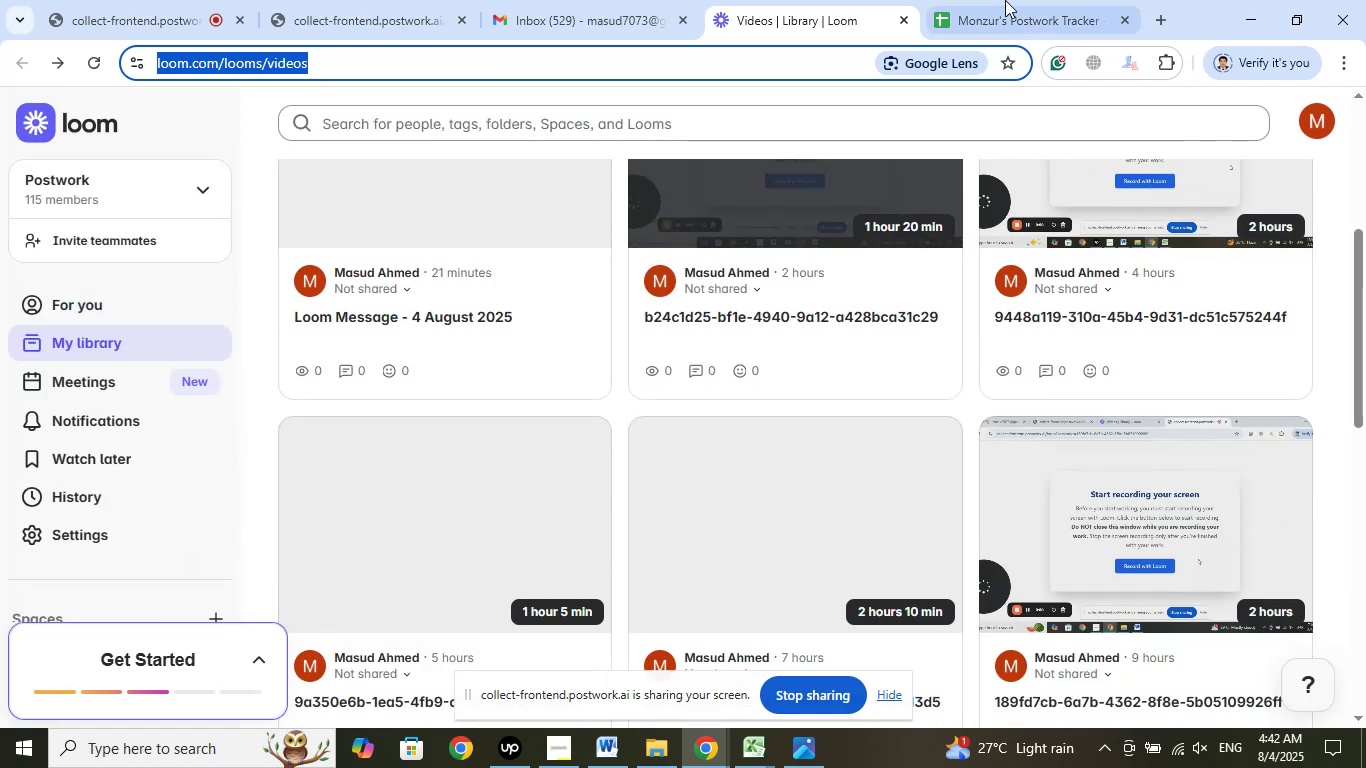 
left_click([1005, 0])
 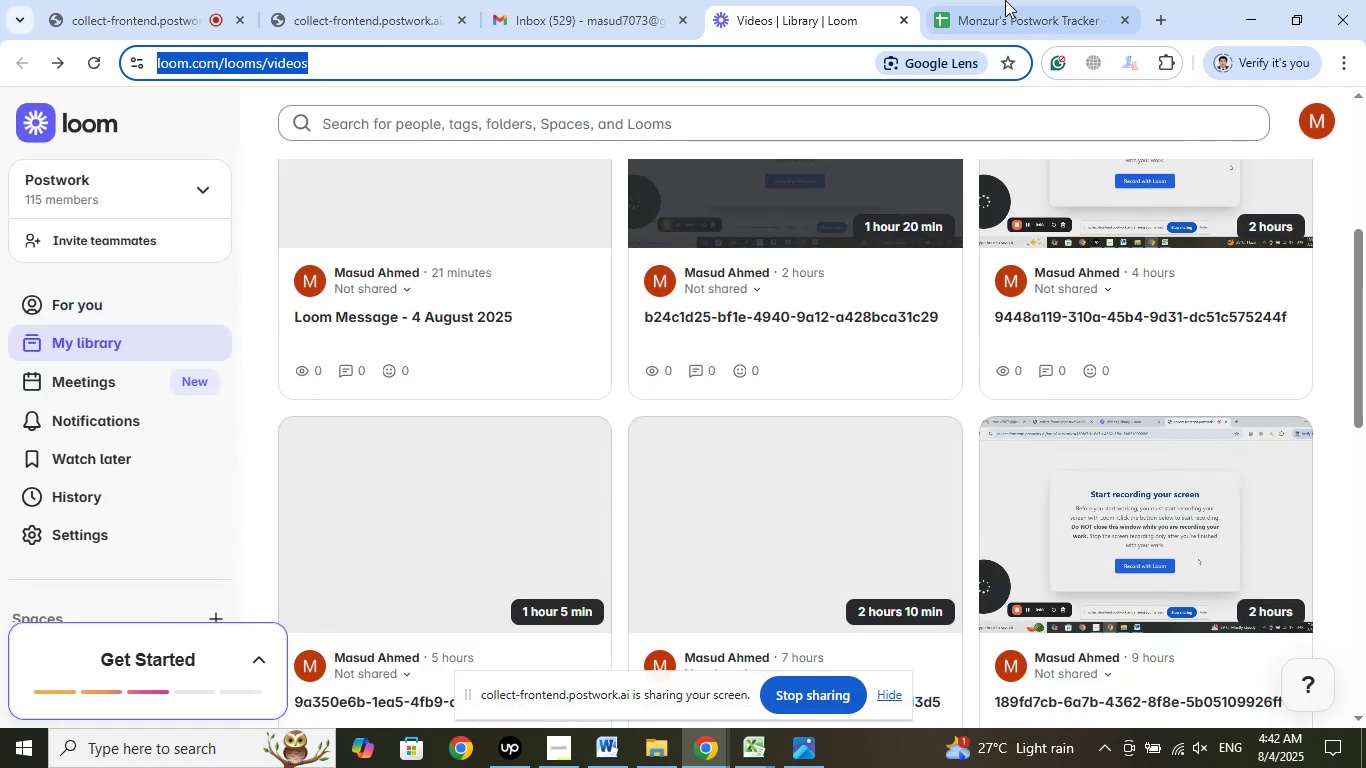 
left_click([856, 0])
 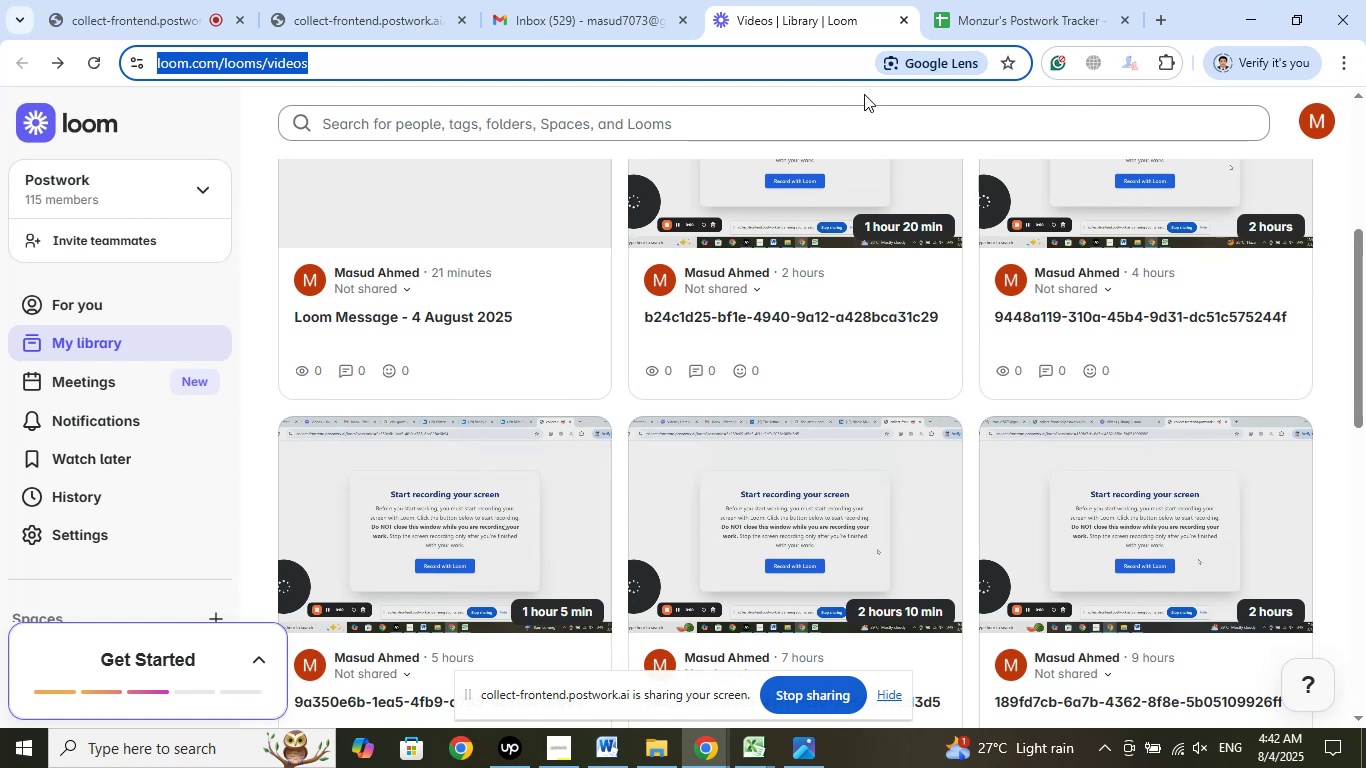 
wait(6.16)
 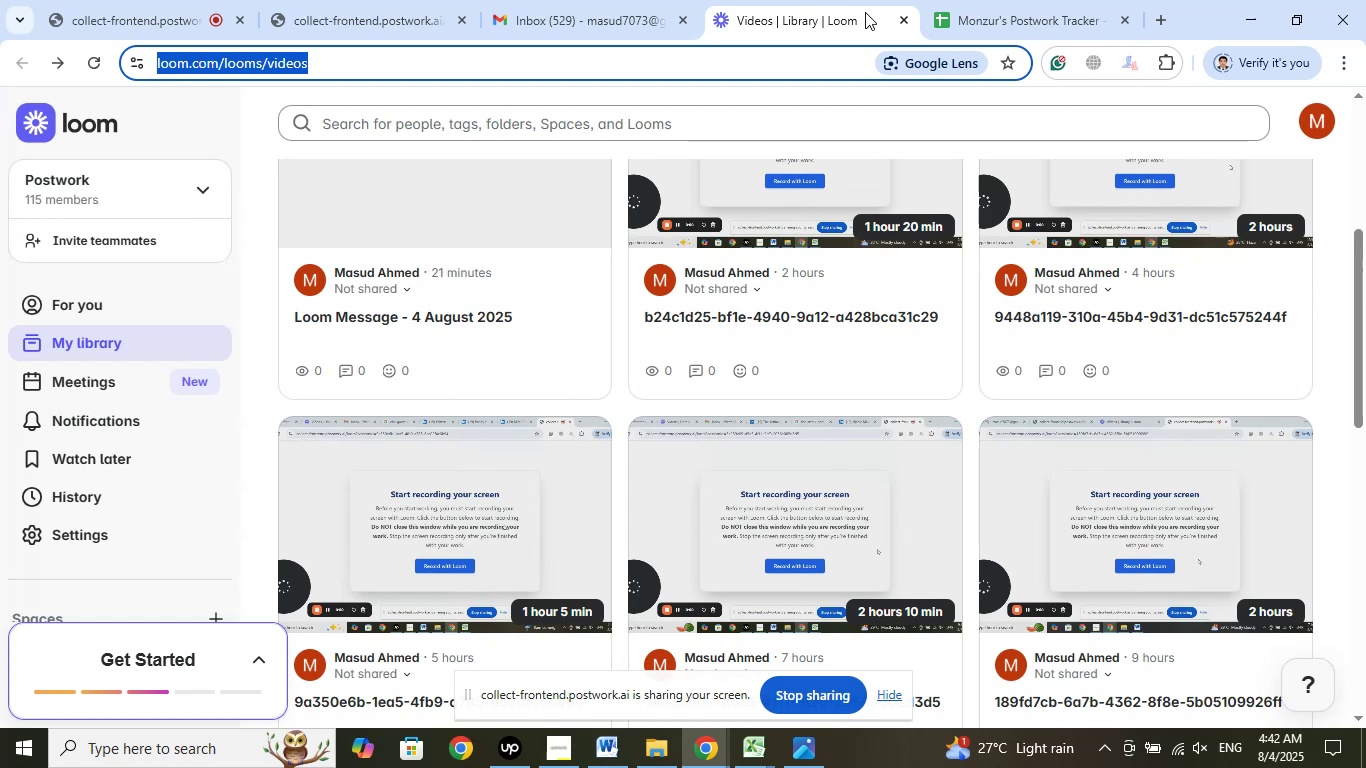 
left_click([1041, 10])
 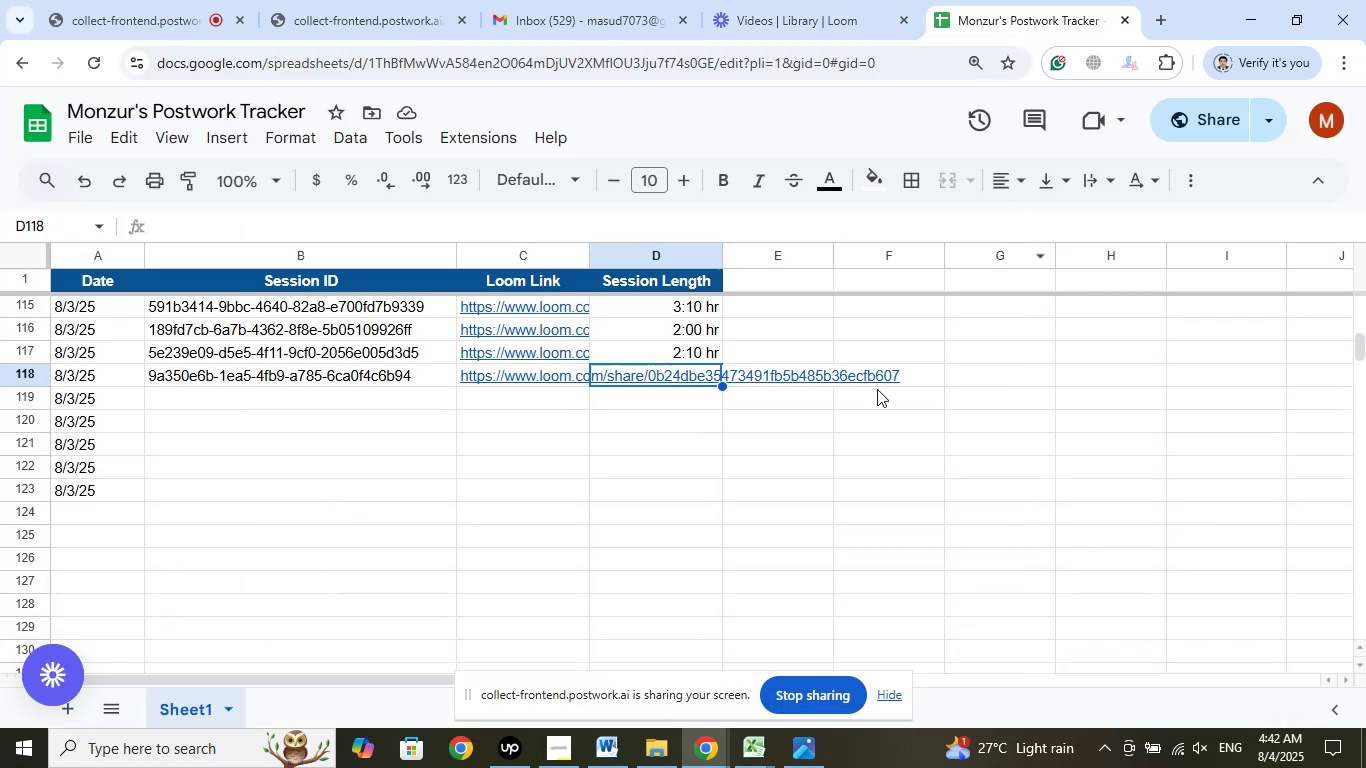 
scroll: coordinate [808, 408], scroll_direction: up, amount: 2.0
 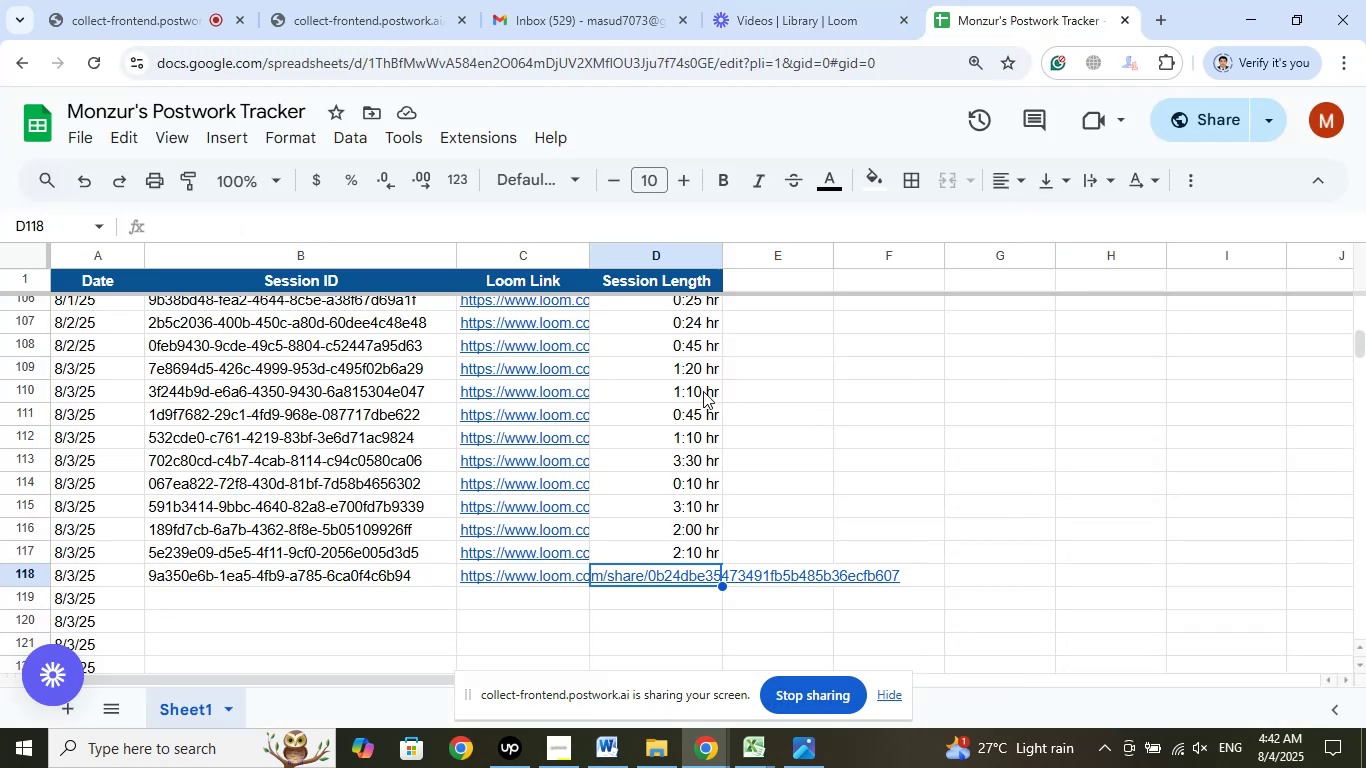 
right_click([703, 391])
 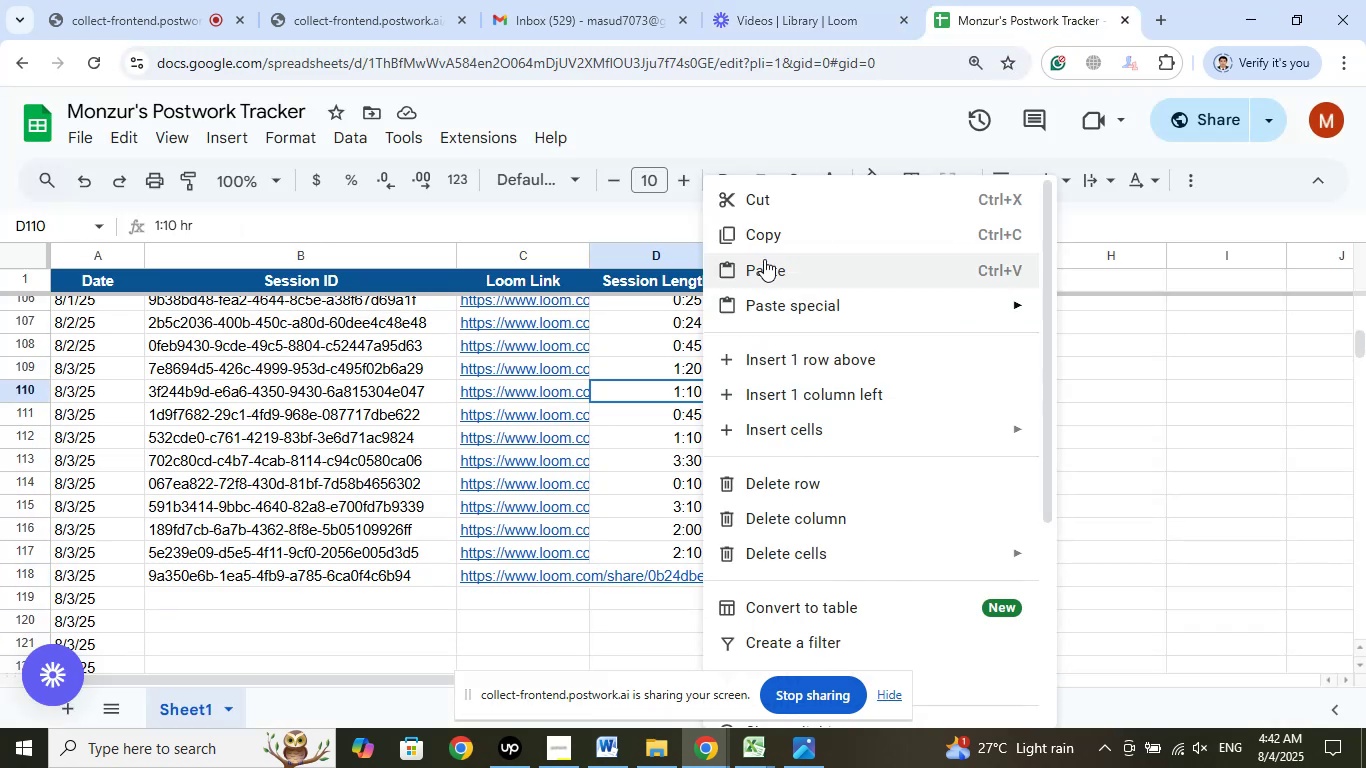 
left_click([765, 236])
 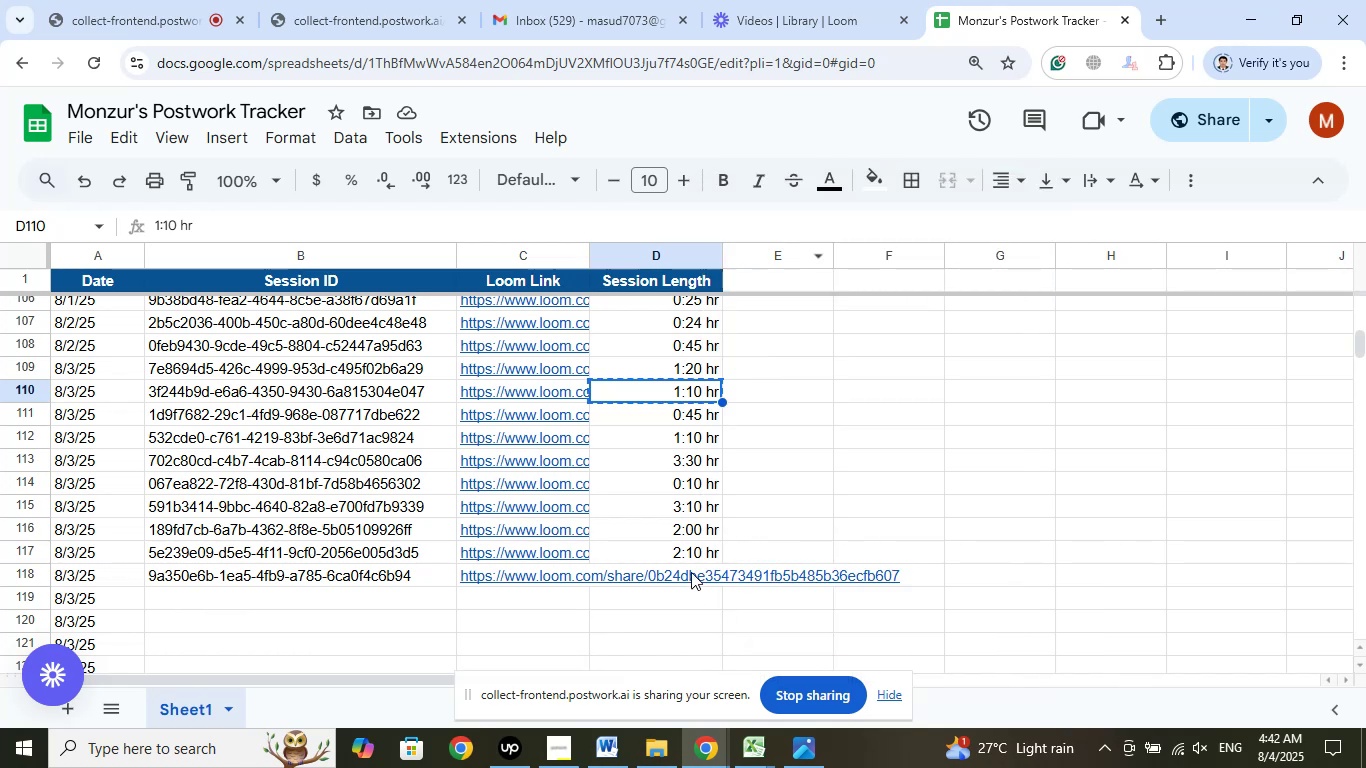 
right_click([694, 567])
 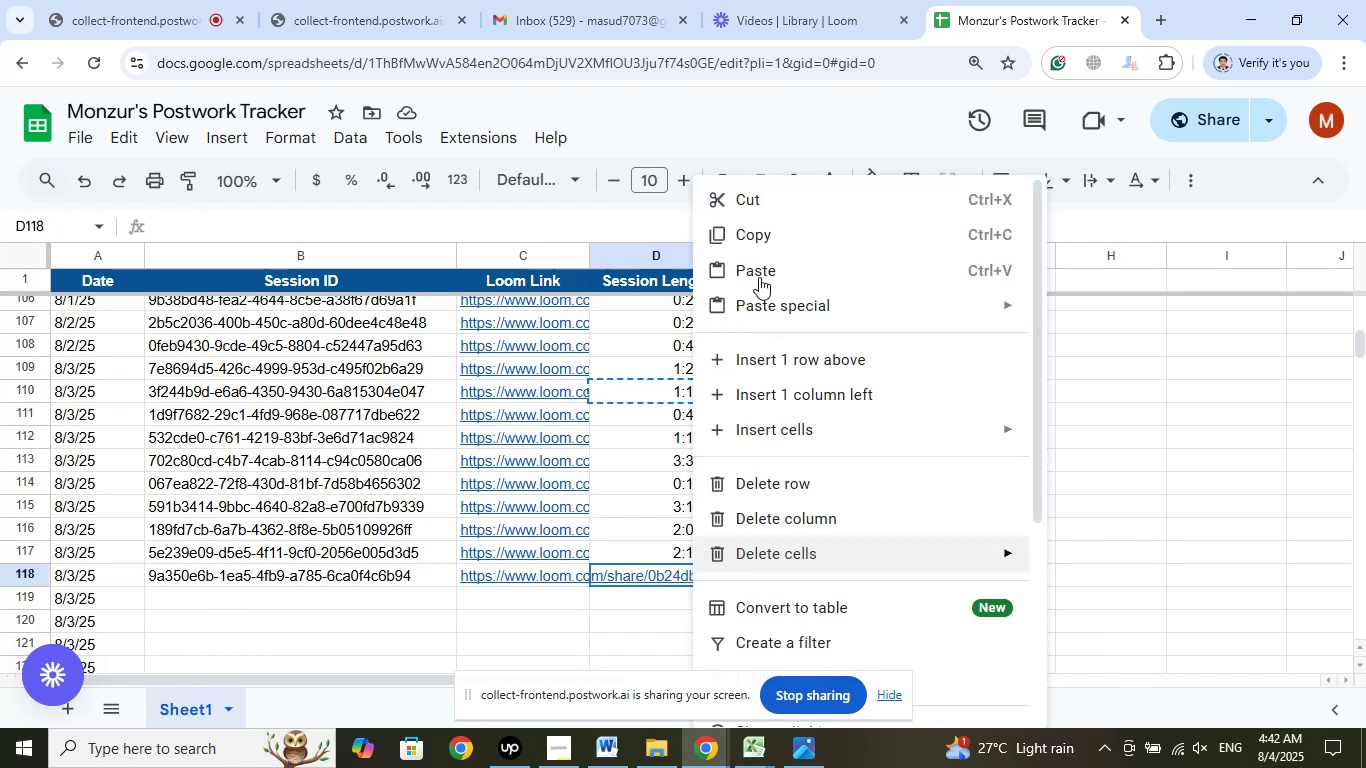 
left_click([759, 277])
 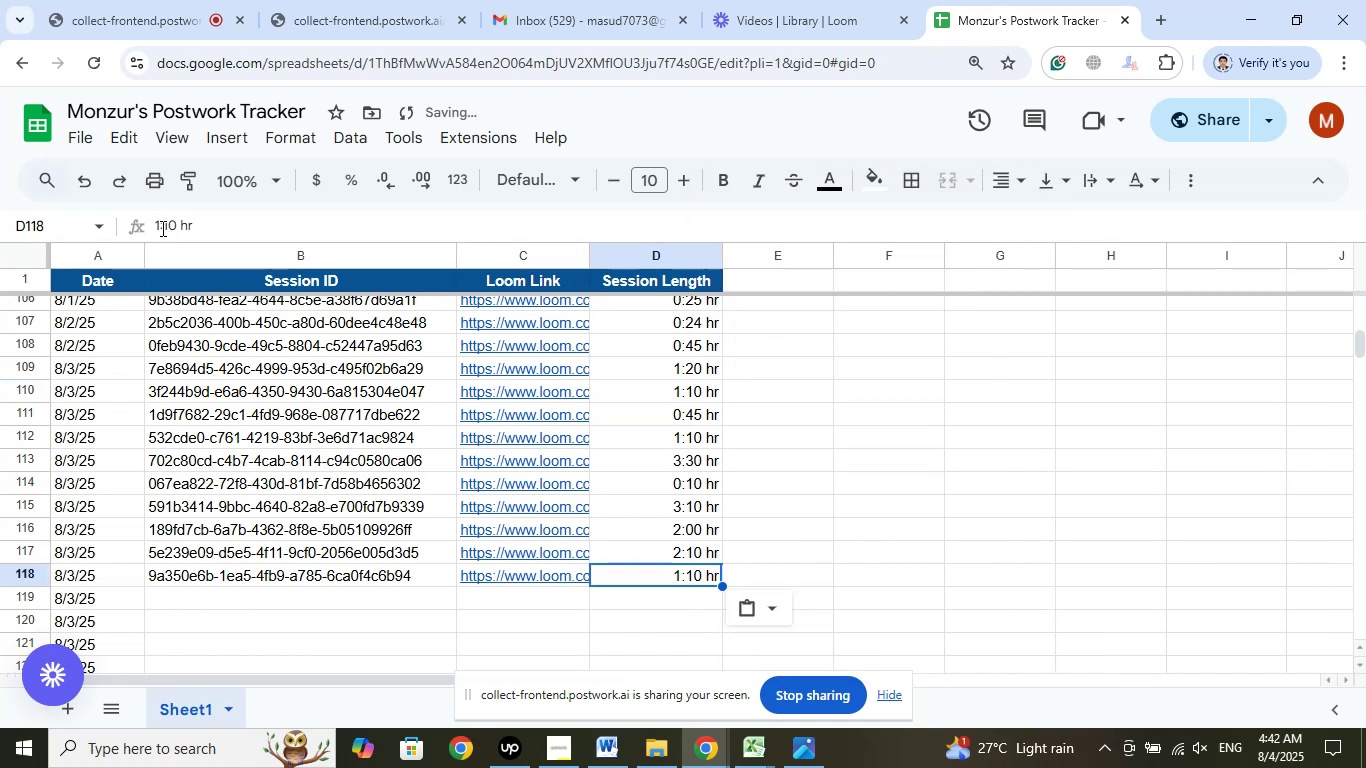 
left_click([169, 224])
 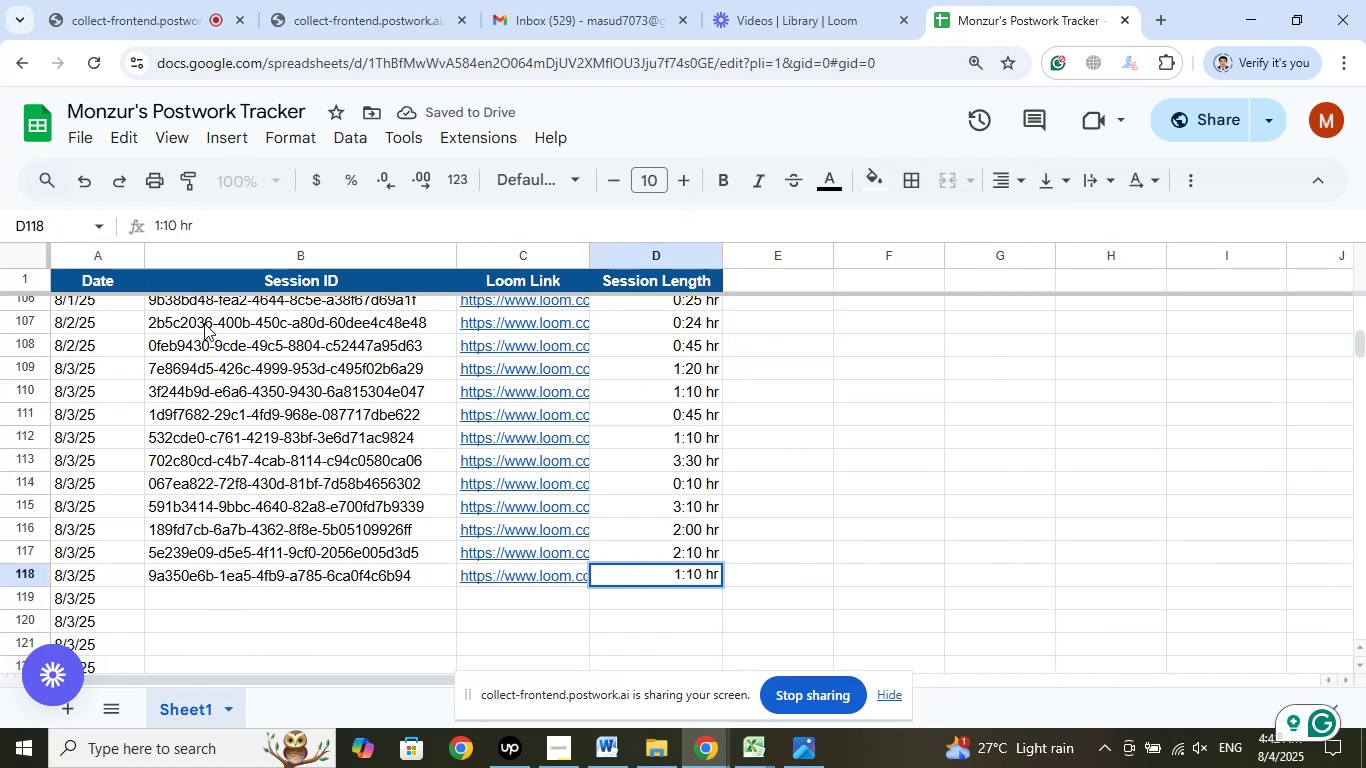 
key(Backspace)
 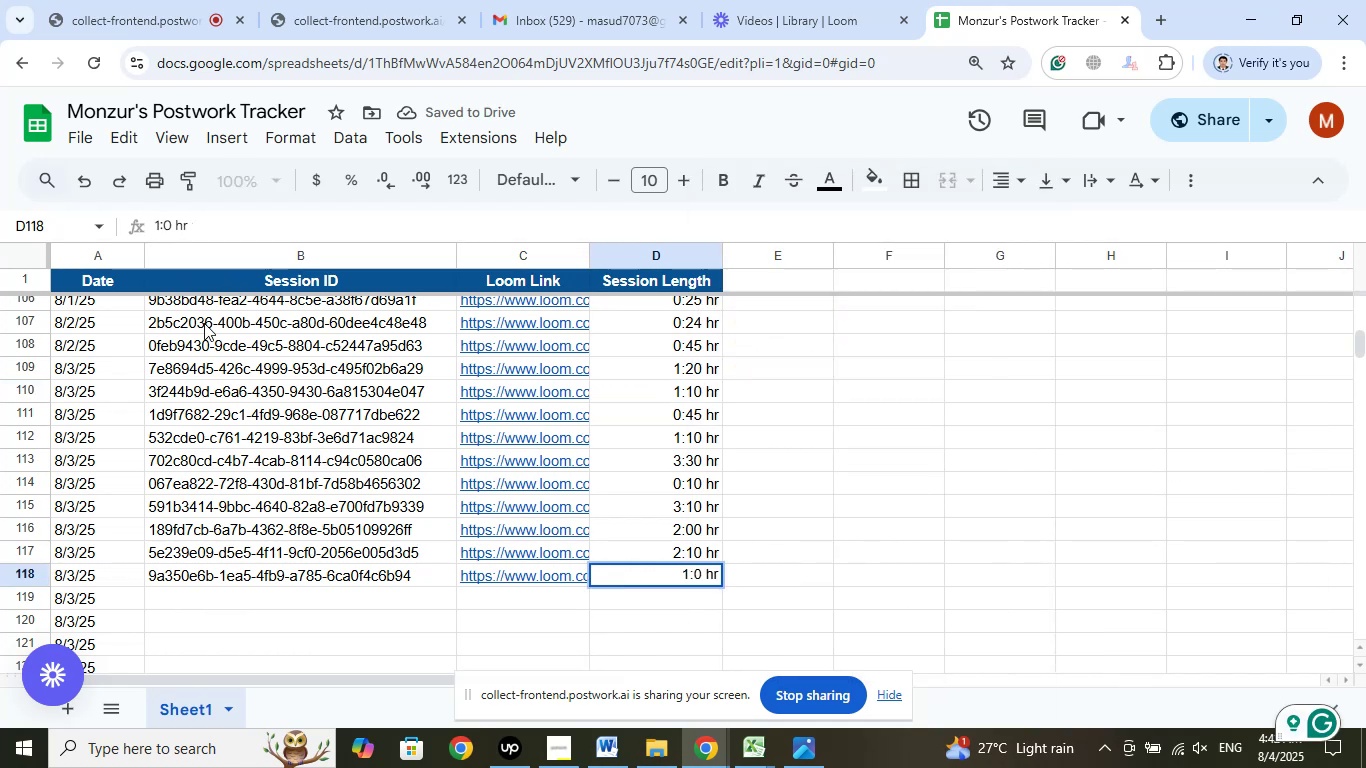 
key(ArrowRight)
 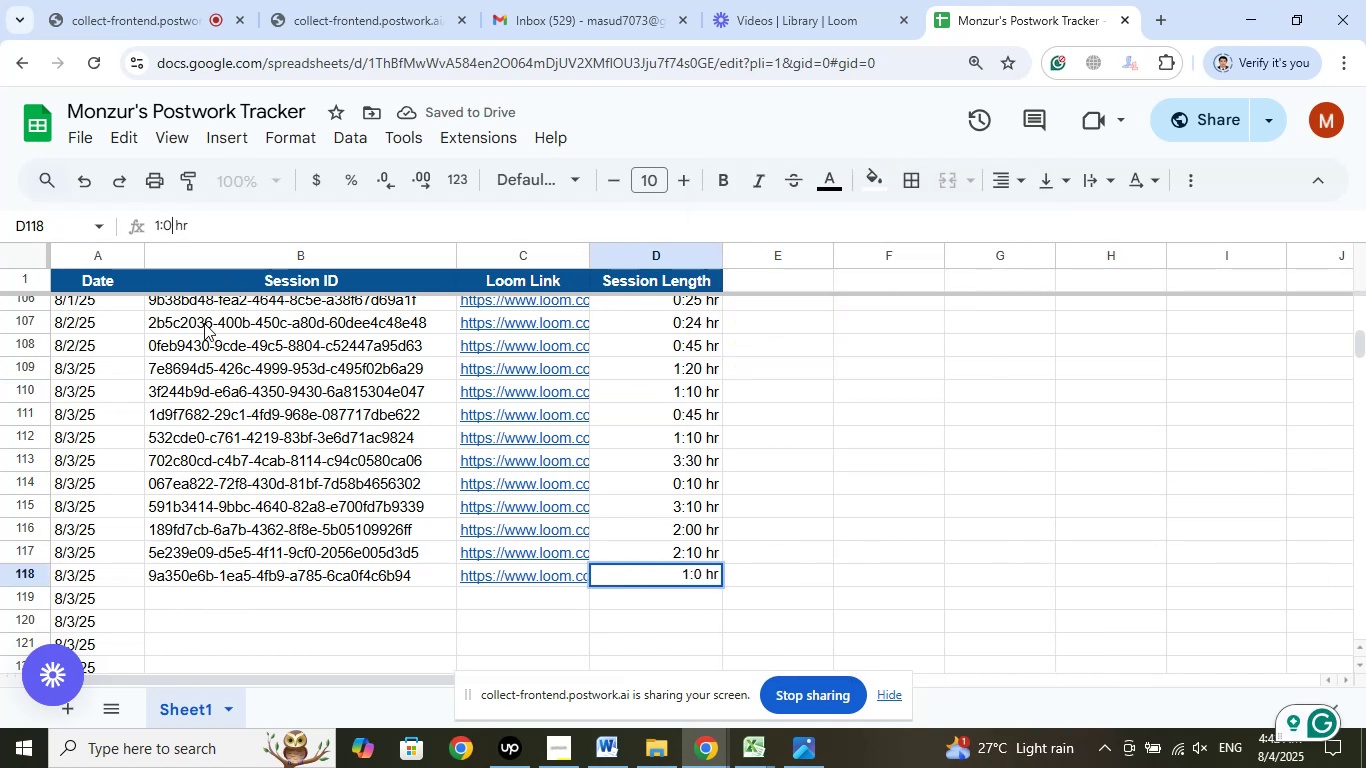 
key(Numpad5)
 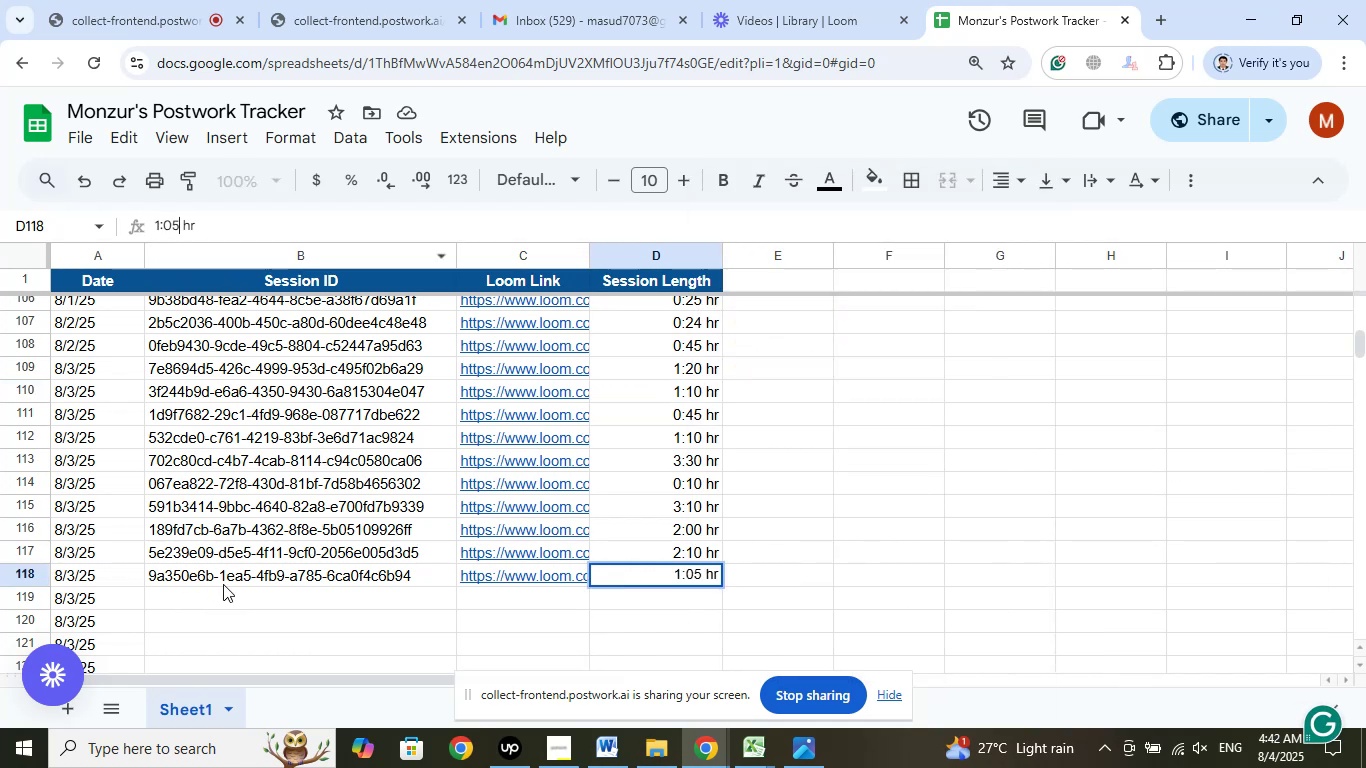 
left_click([224, 590])
 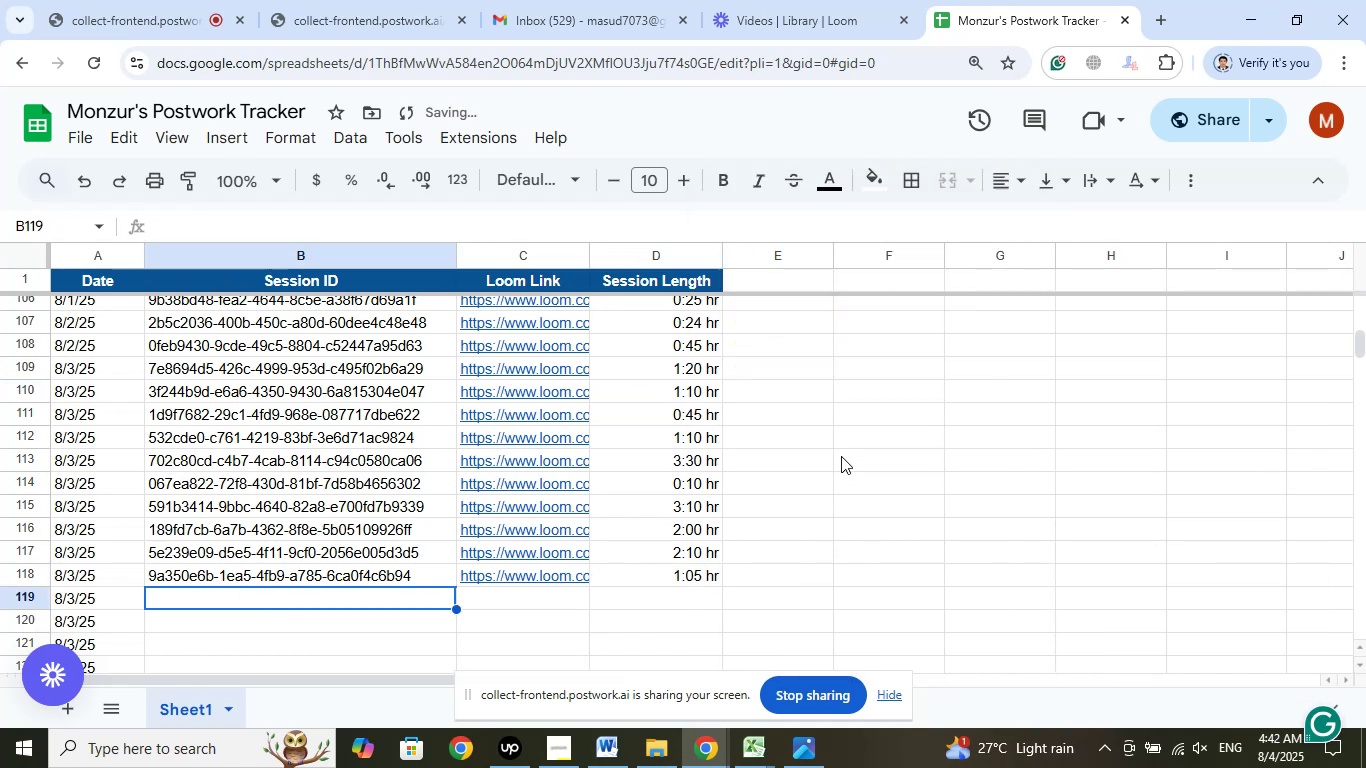 
scroll: coordinate [849, 440], scroll_direction: down, amount: 2.0
 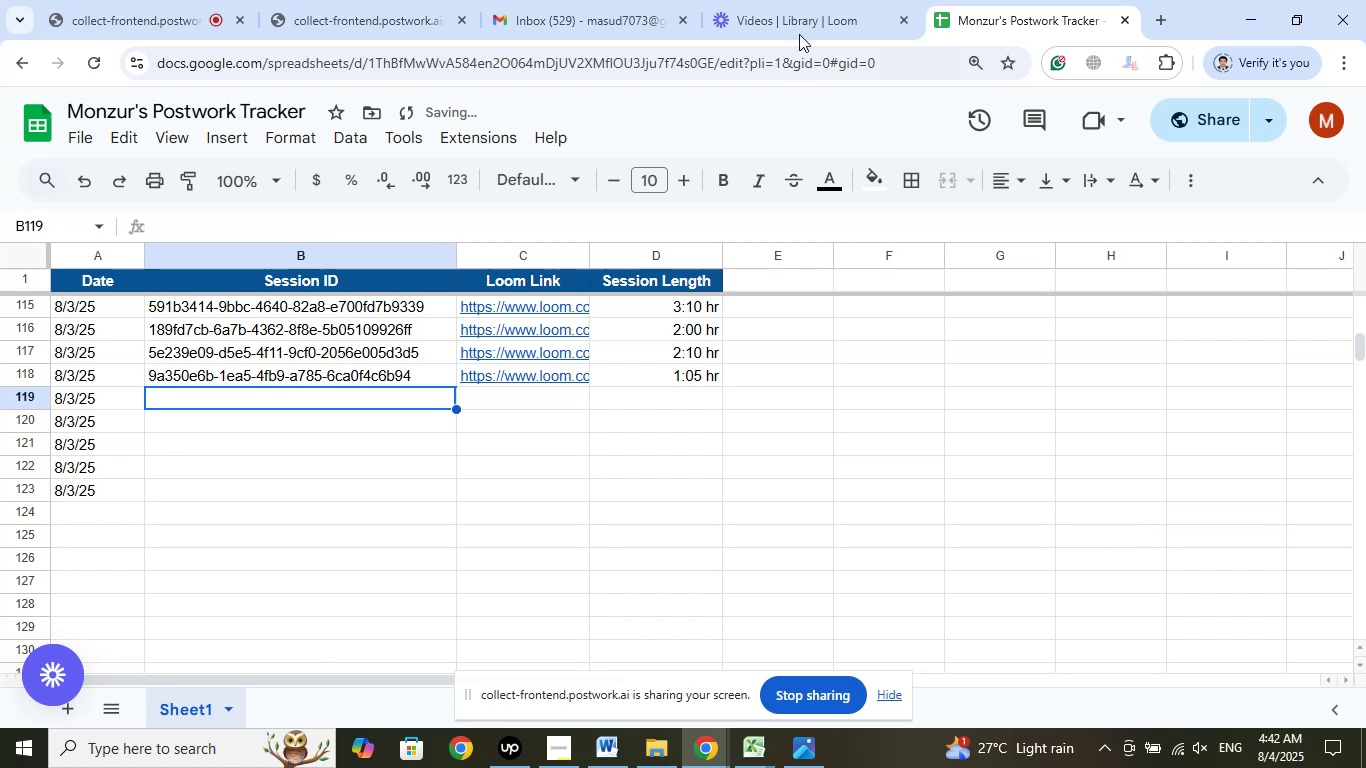 
left_click([810, 0])
 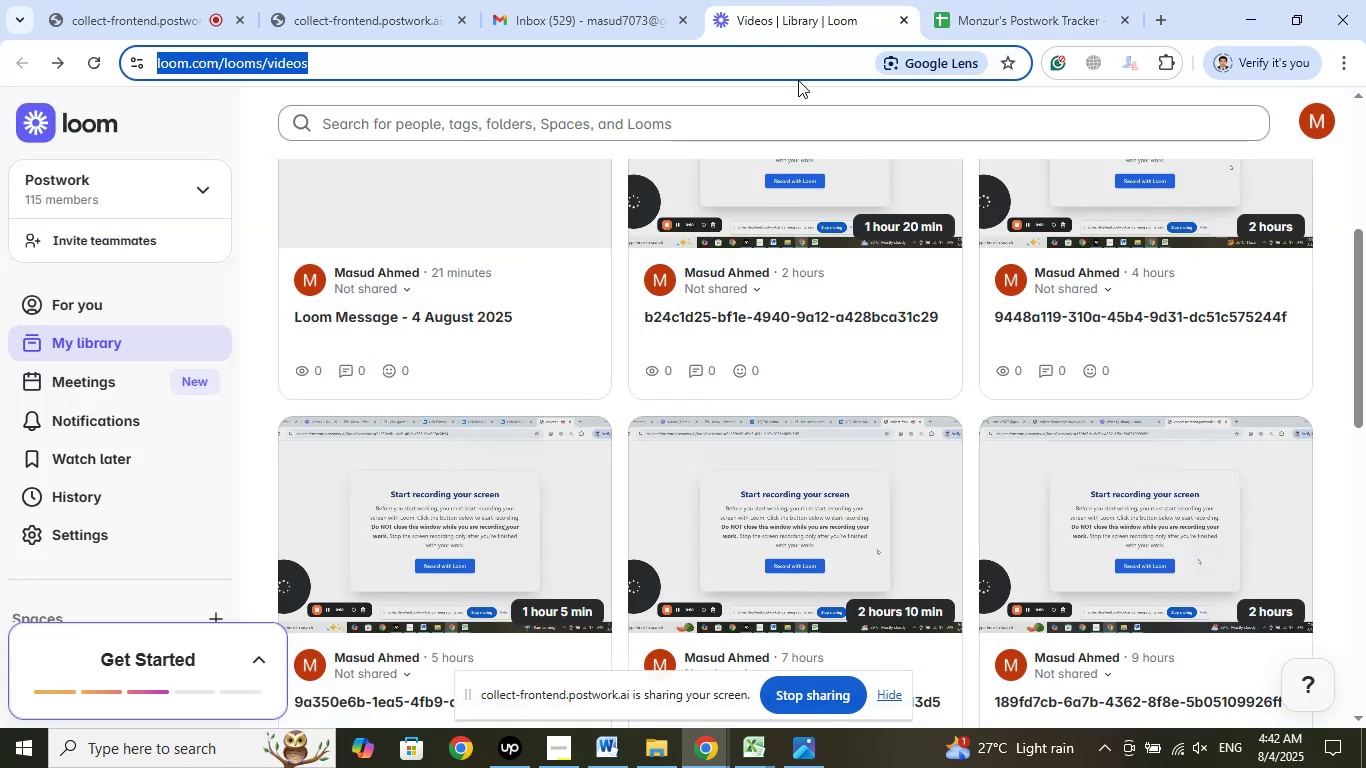 
scroll: coordinate [982, 275], scroll_direction: up, amount: 1.0
 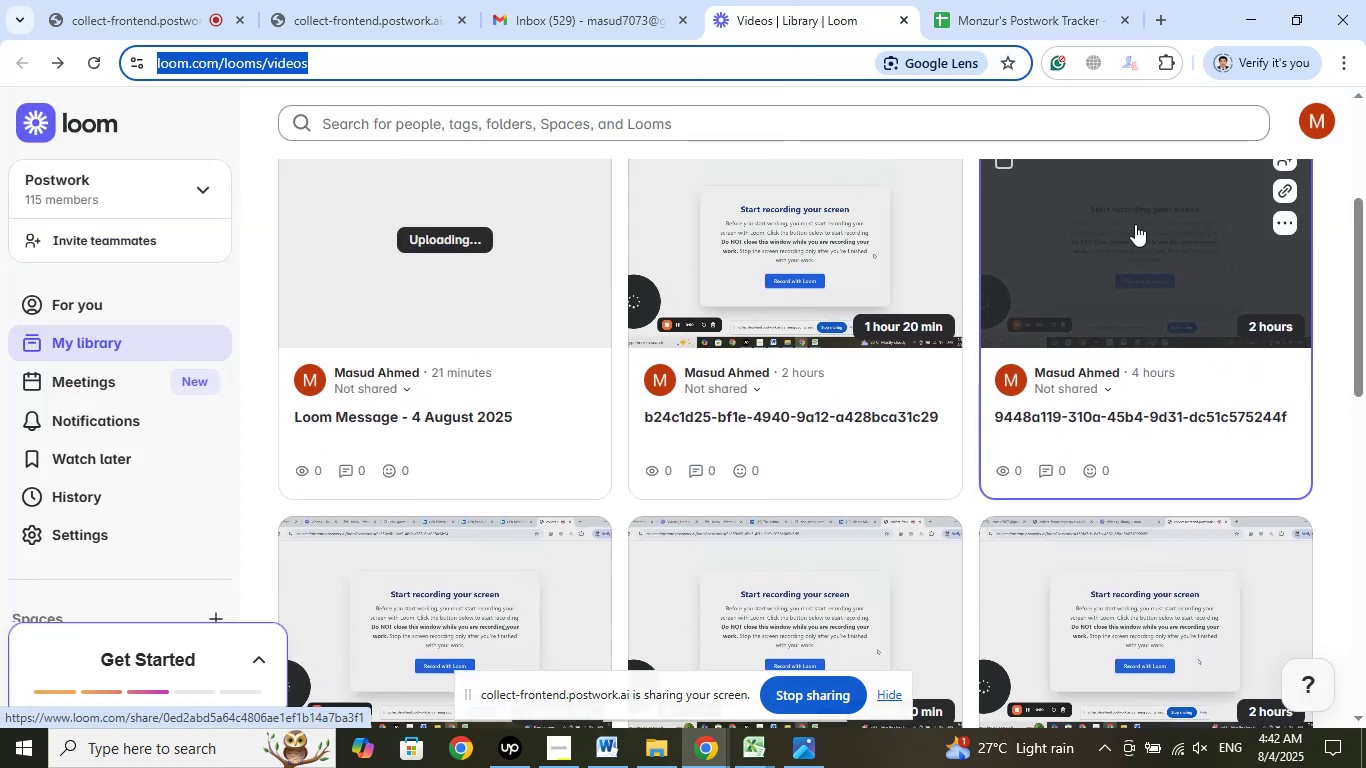 
left_click([1135, 224])
 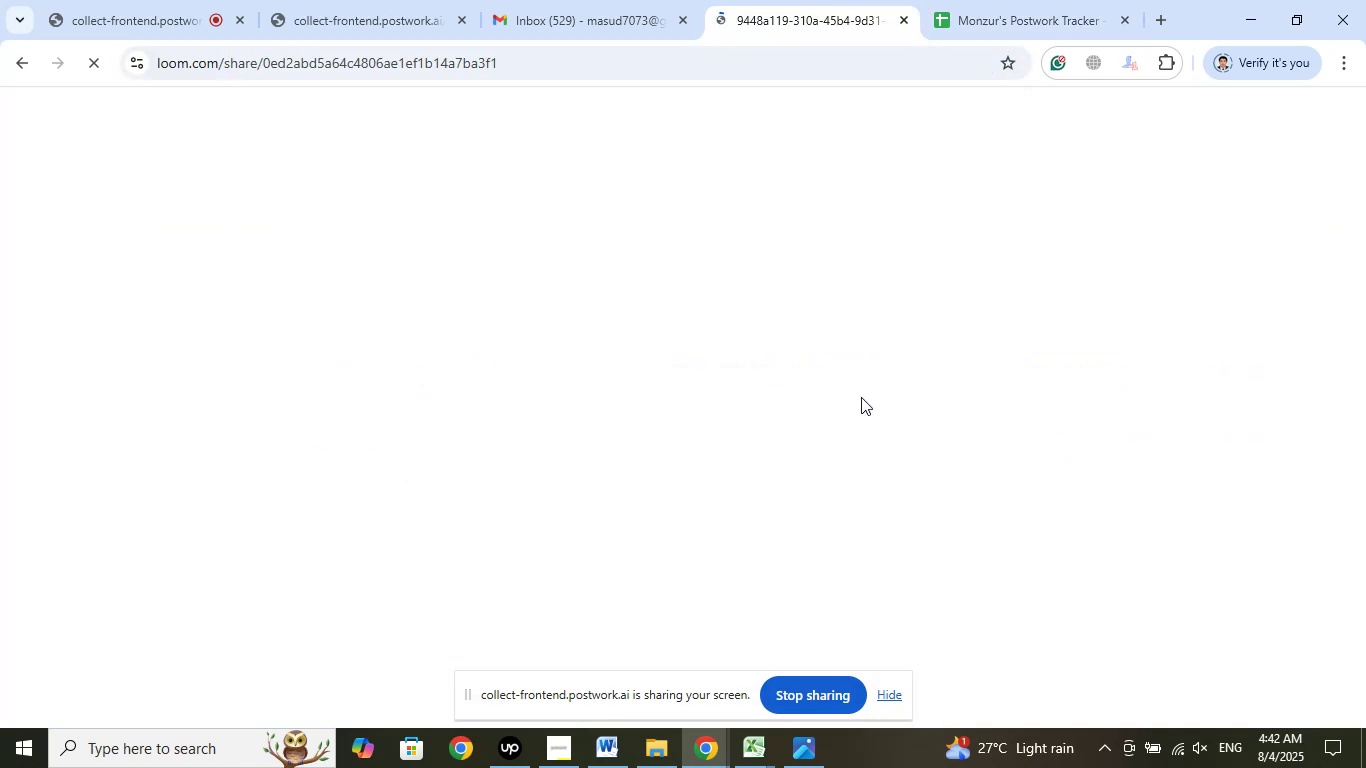 
left_click([964, 0])
 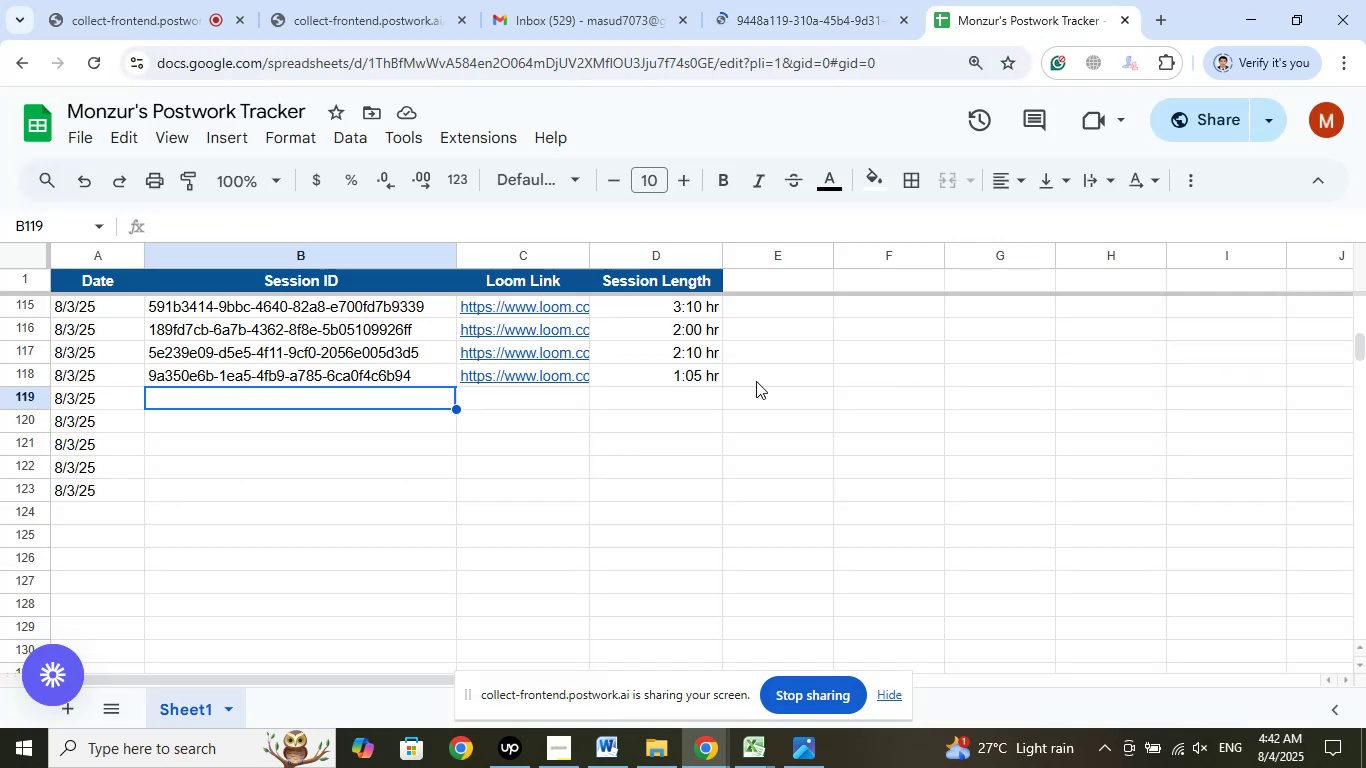 
scroll: coordinate [713, 354], scroll_direction: up, amount: 2.0
 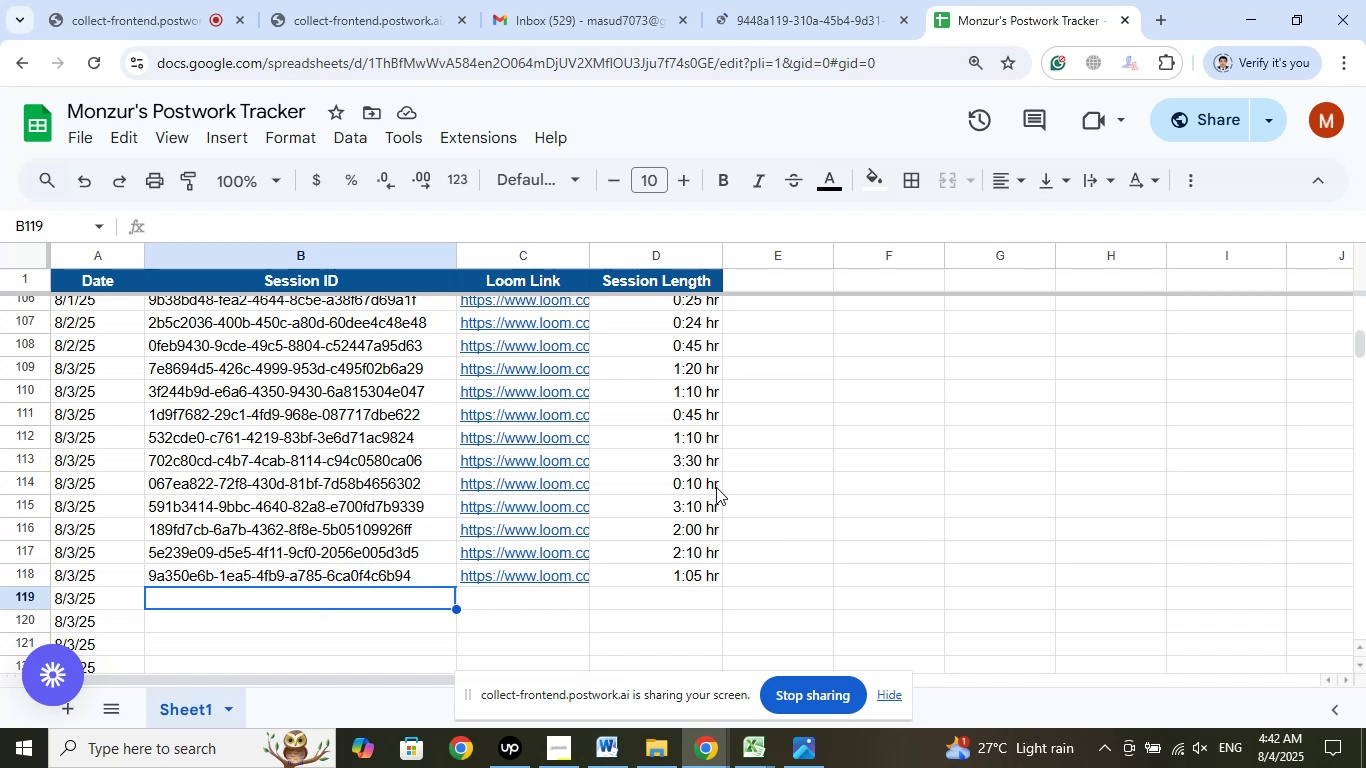 
right_click([695, 528])
 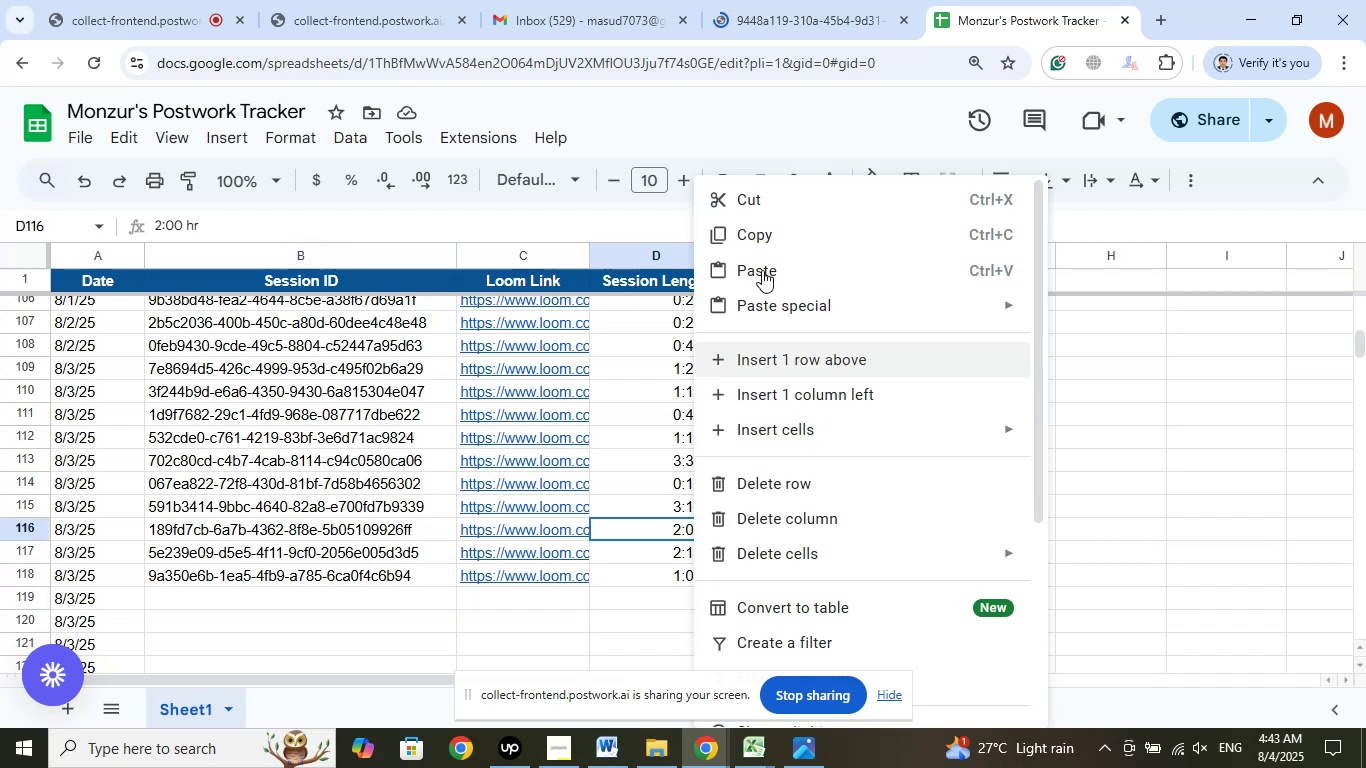 
left_click([765, 241])
 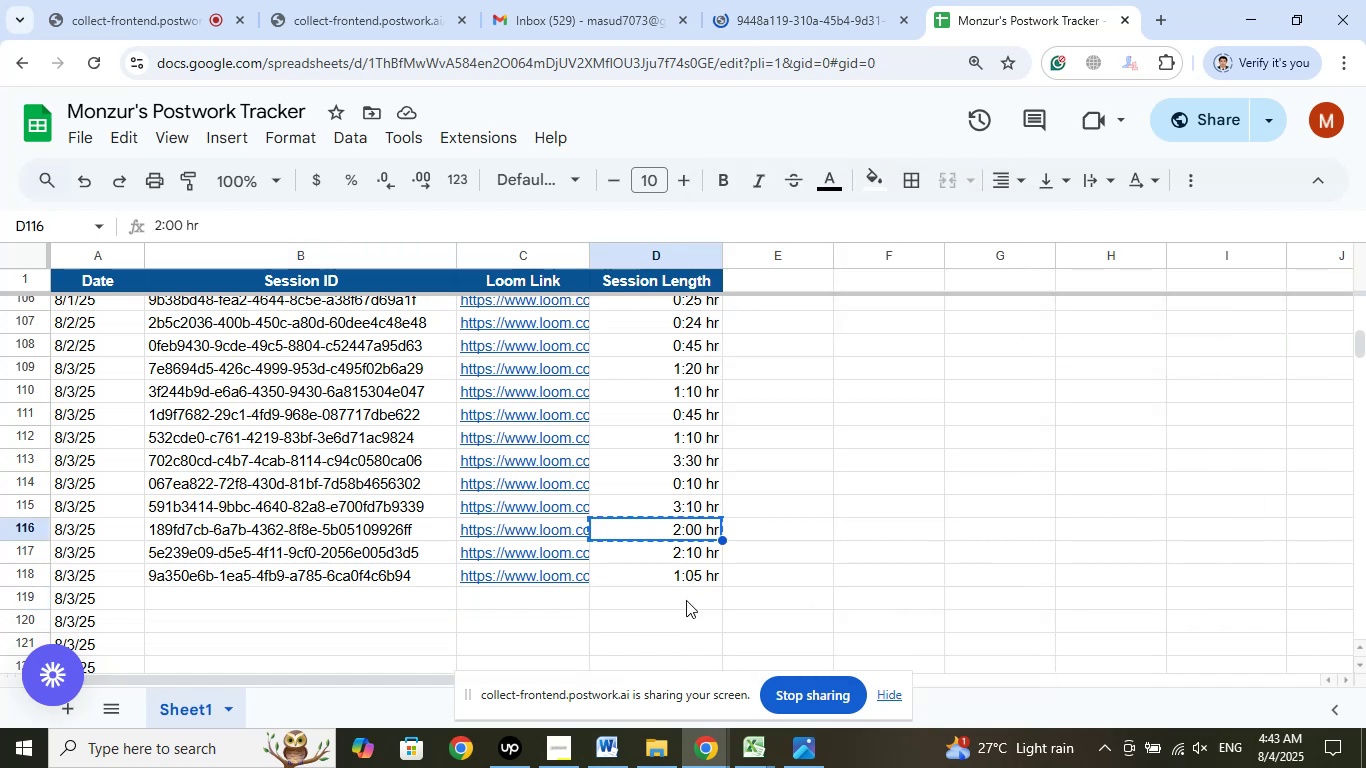 
right_click([686, 600])
 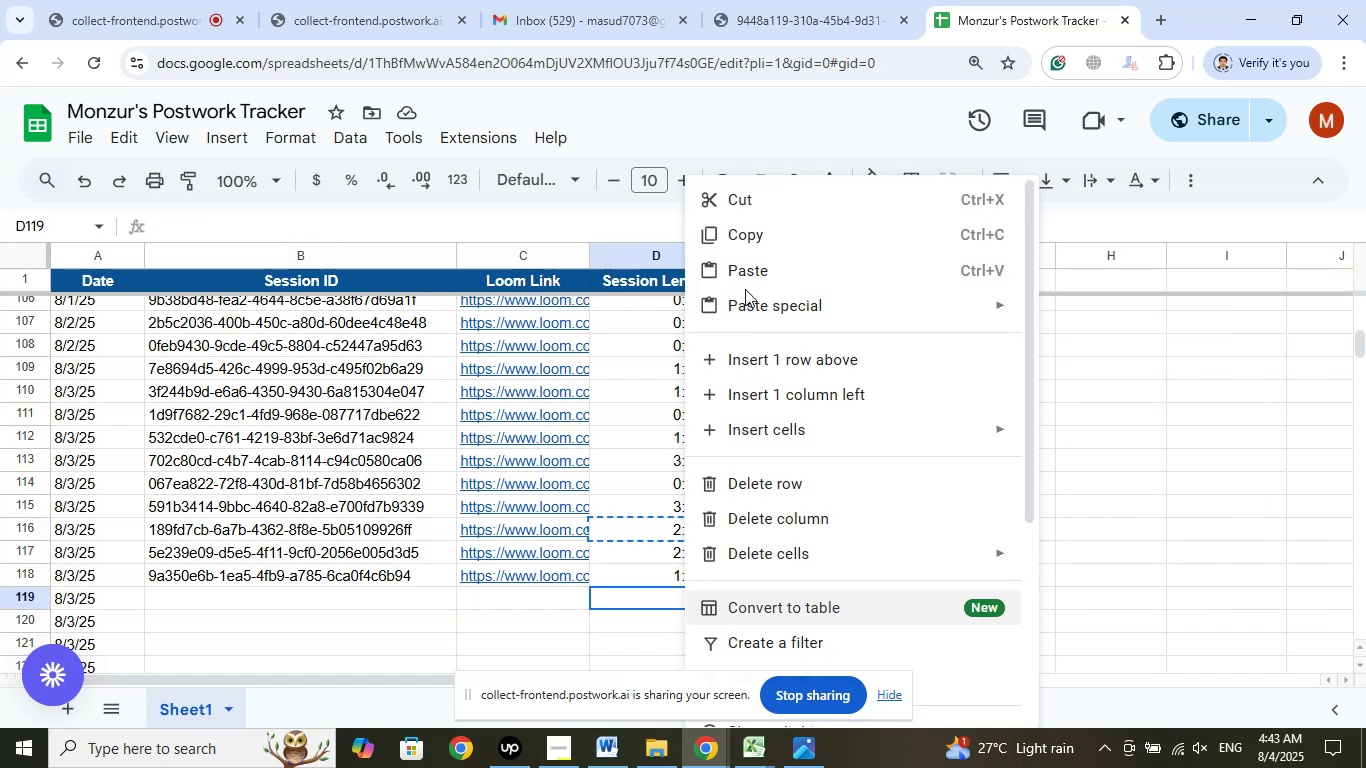 
left_click([743, 270])
 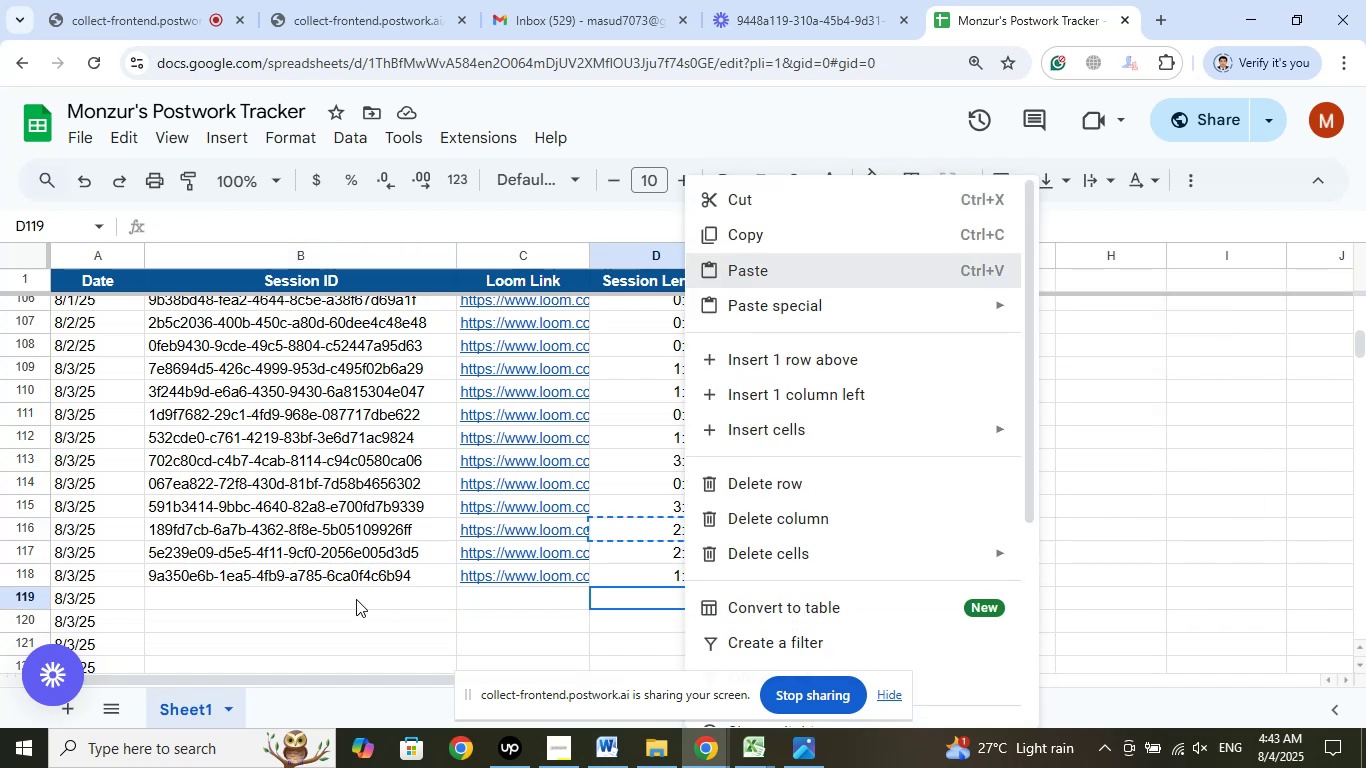 
left_click([359, 594])
 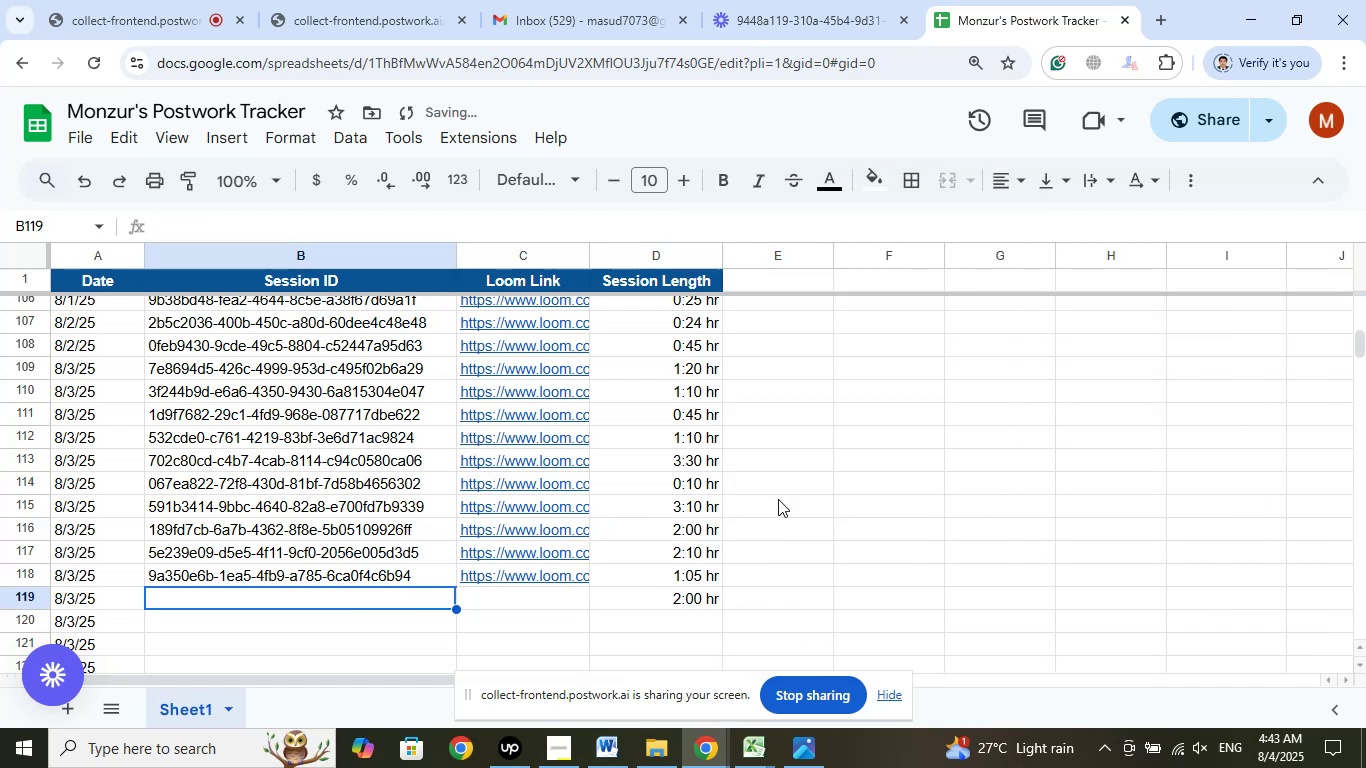 
scroll: coordinate [817, 478], scroll_direction: down, amount: 2.0
 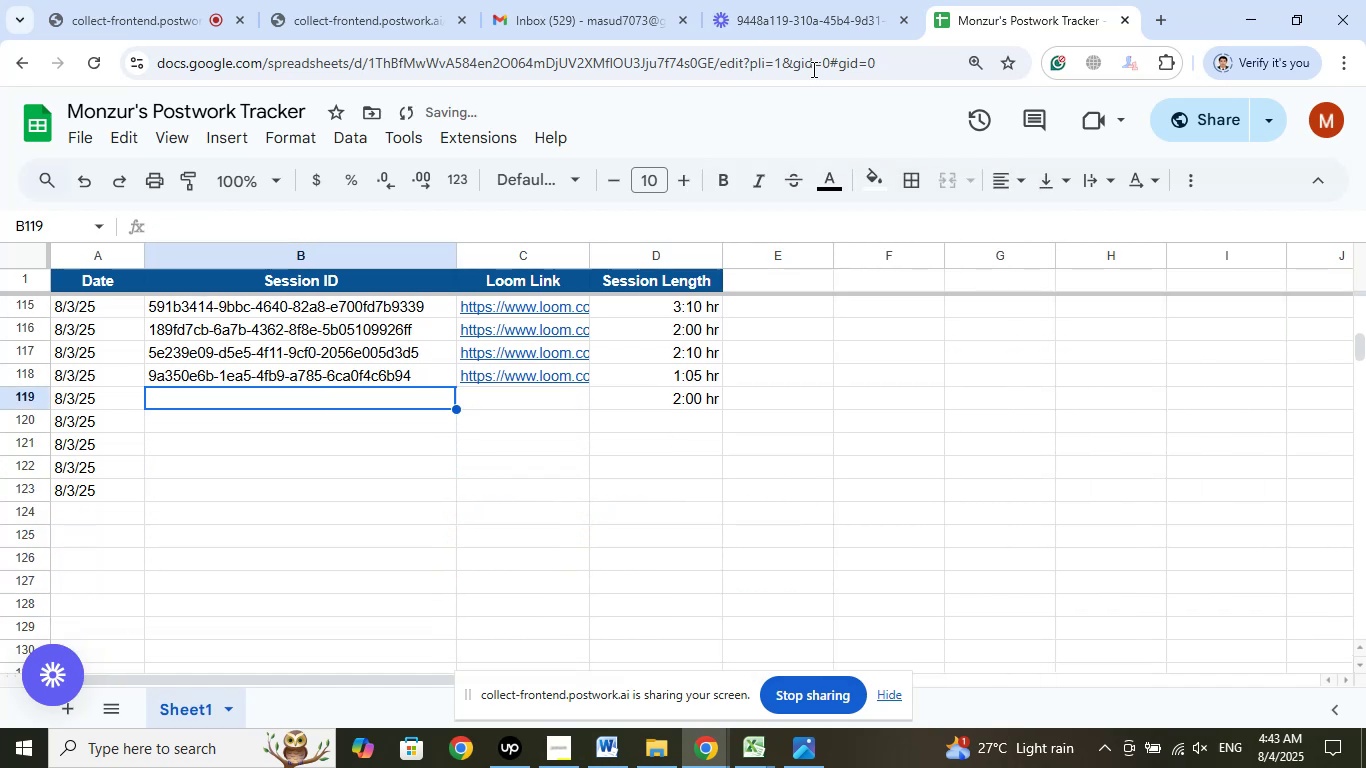 
left_click([801, 0])
 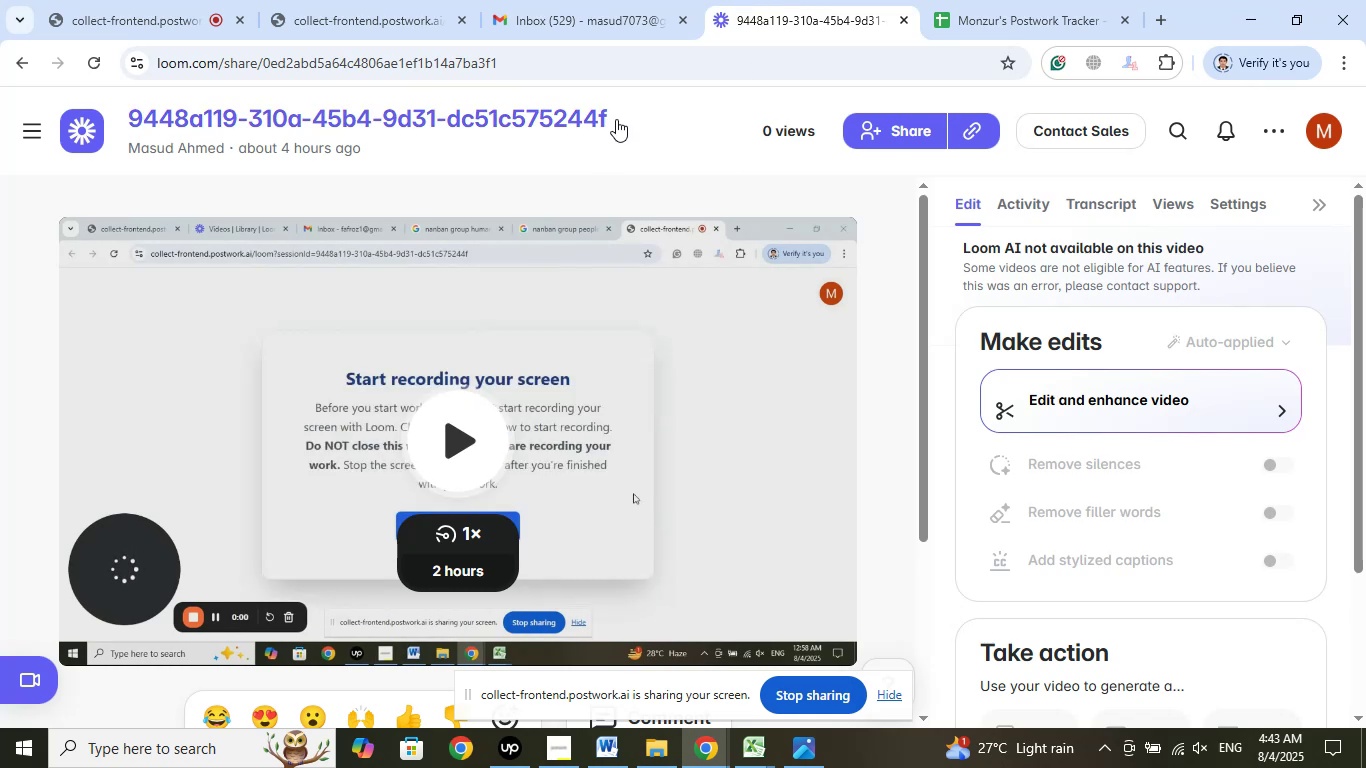 
wait(6.51)
 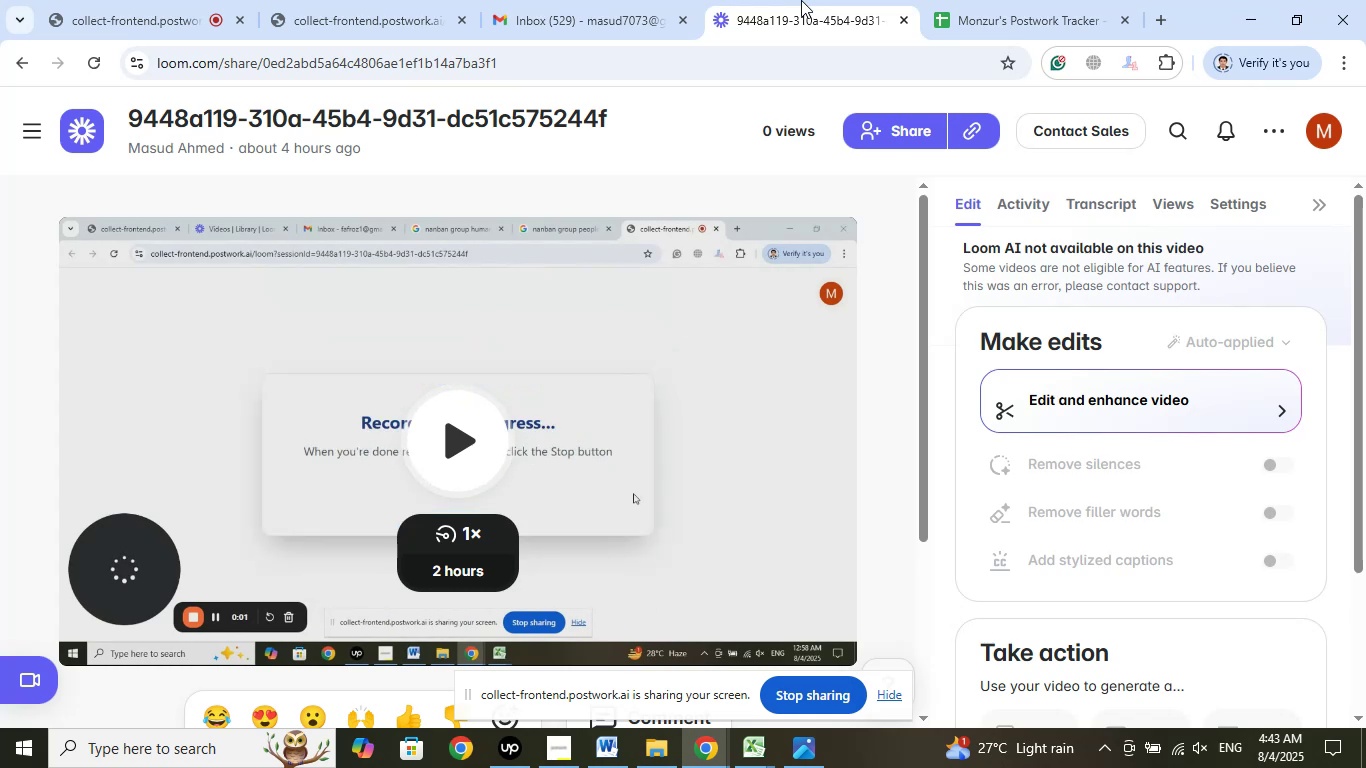 
right_click([199, 116])
 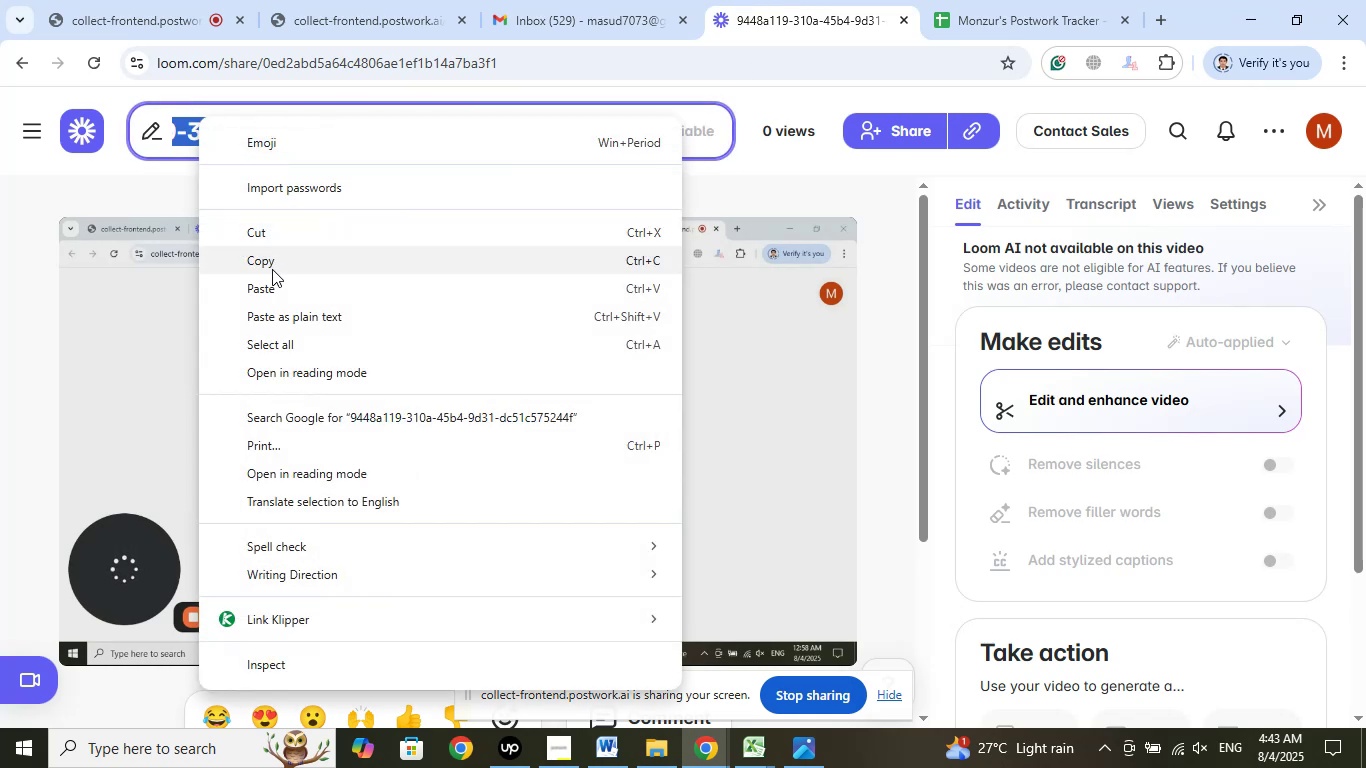 
left_click([274, 271])
 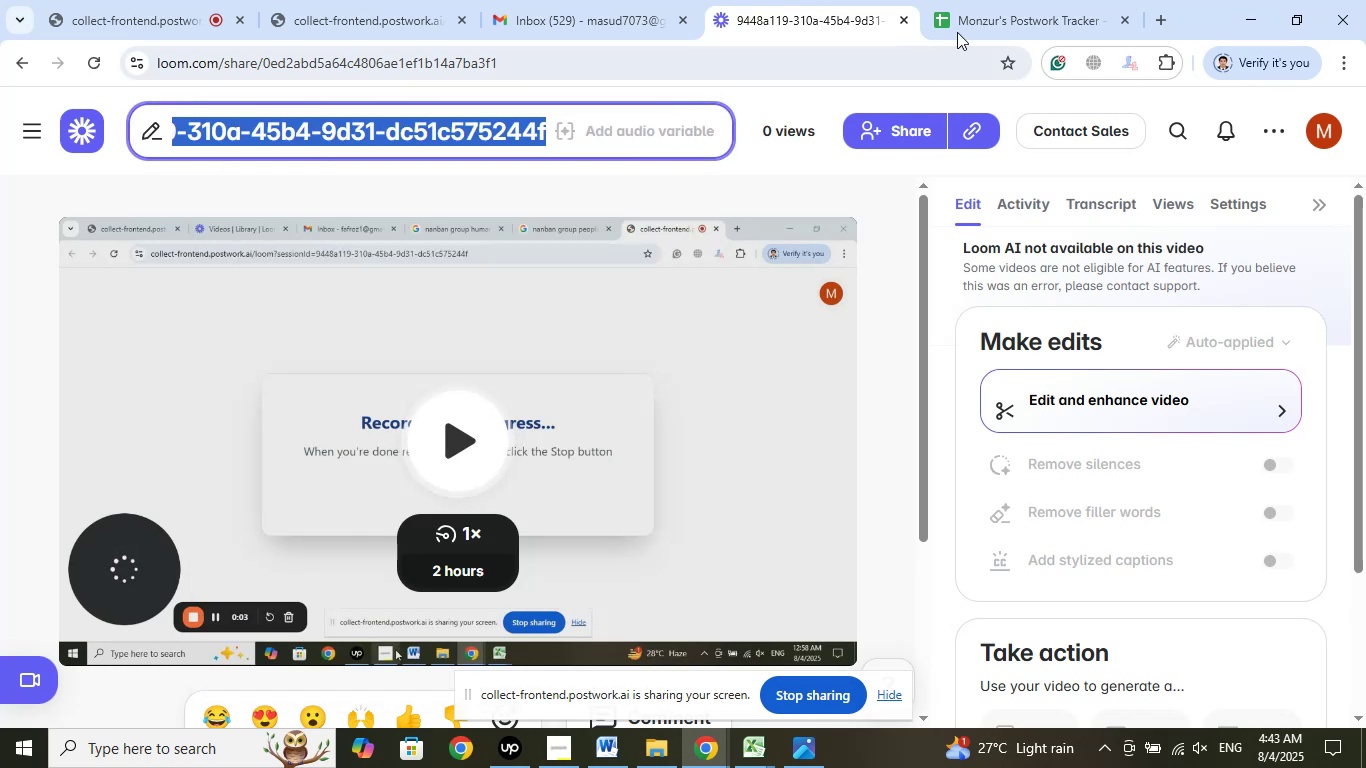 
left_click([1050, 0])
 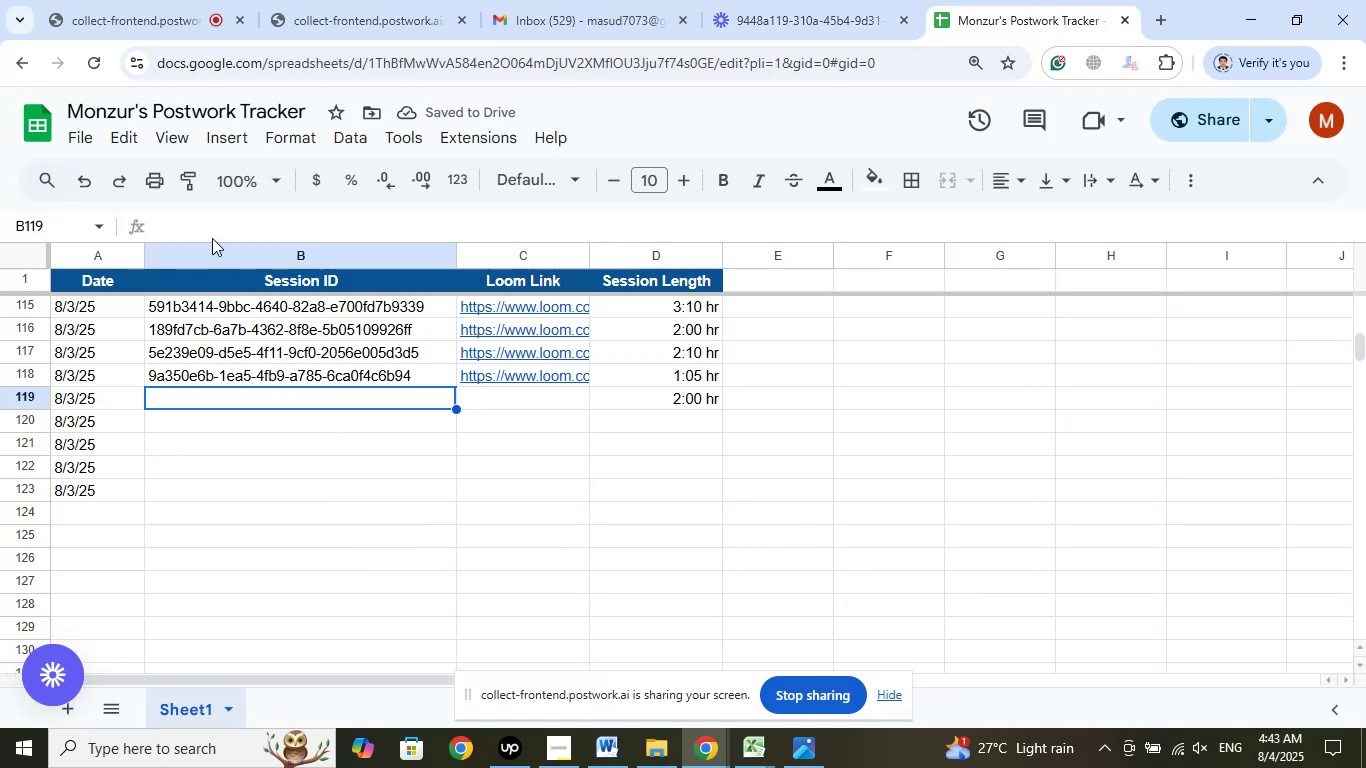 
left_click([212, 229])
 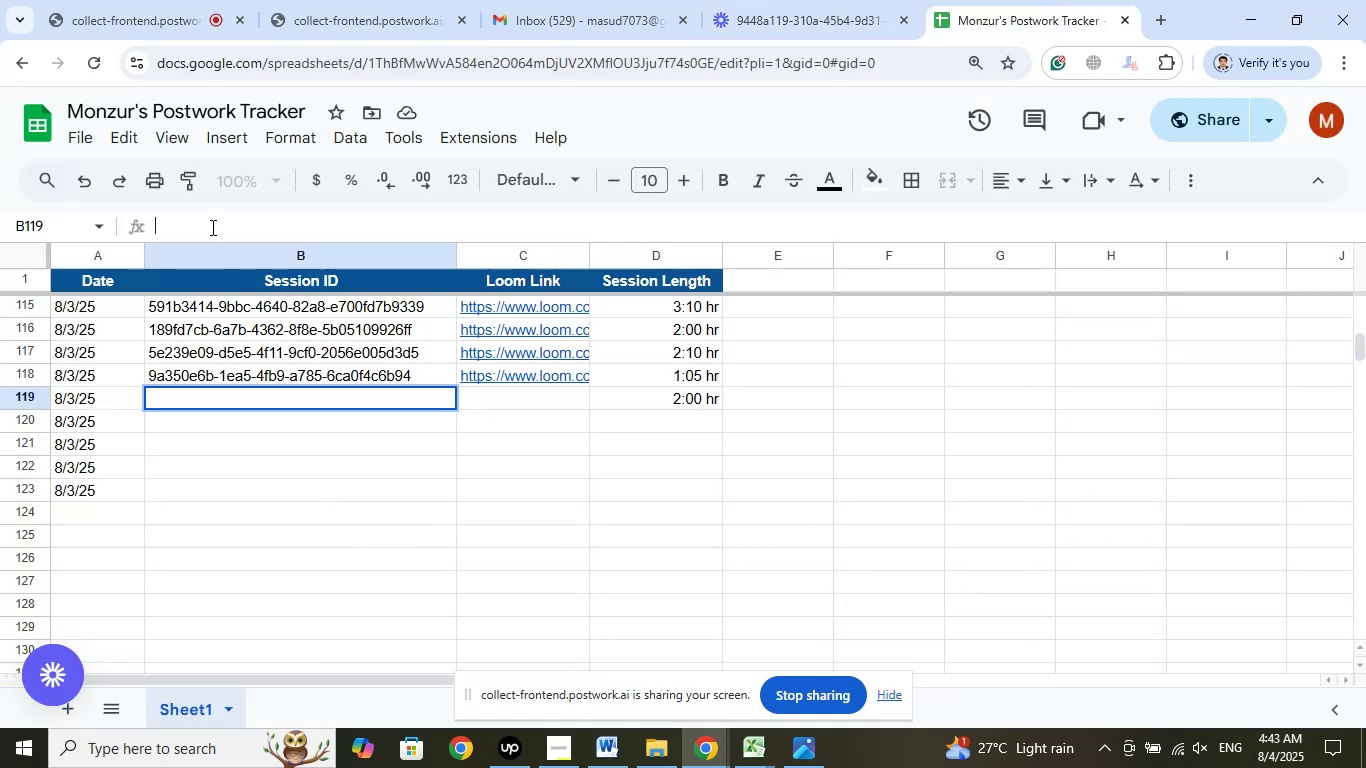 
right_click([211, 227])
 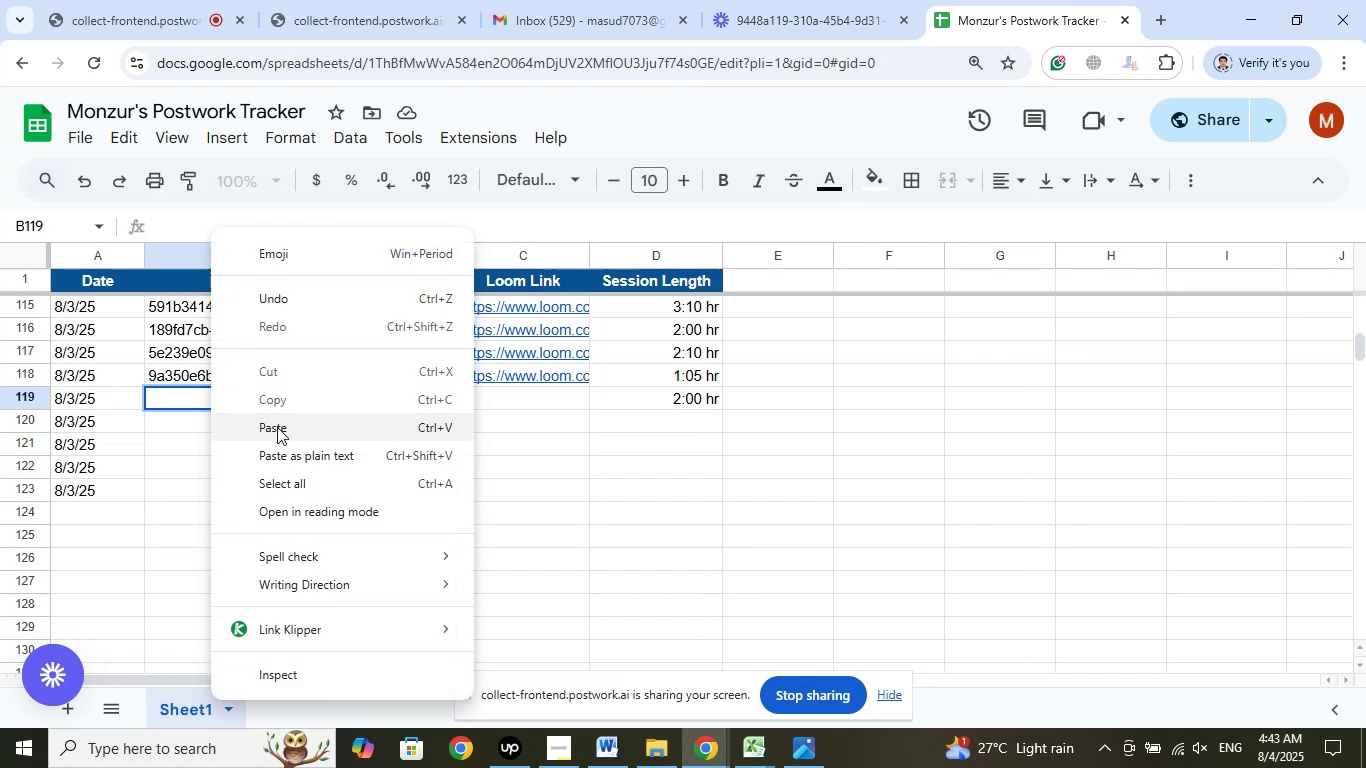 
left_click([279, 429])
 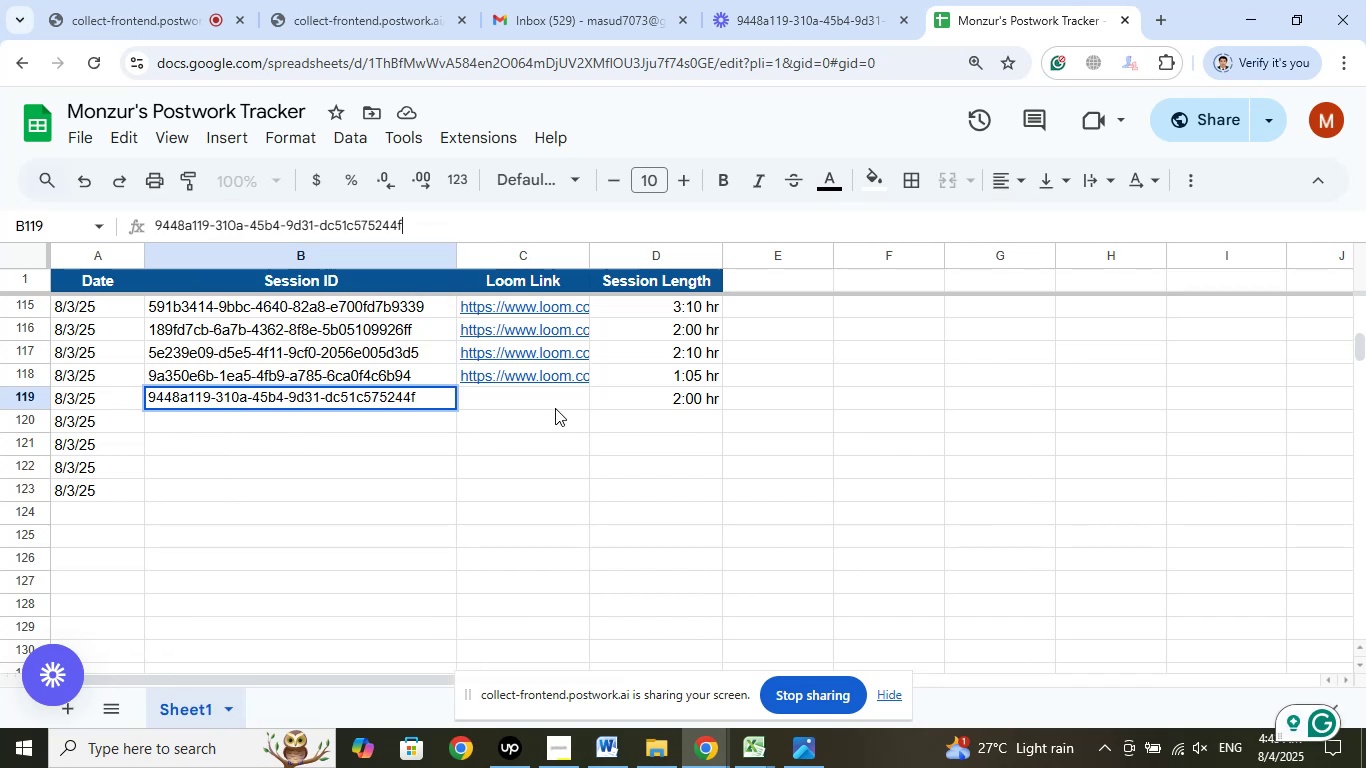 
left_click([555, 407])
 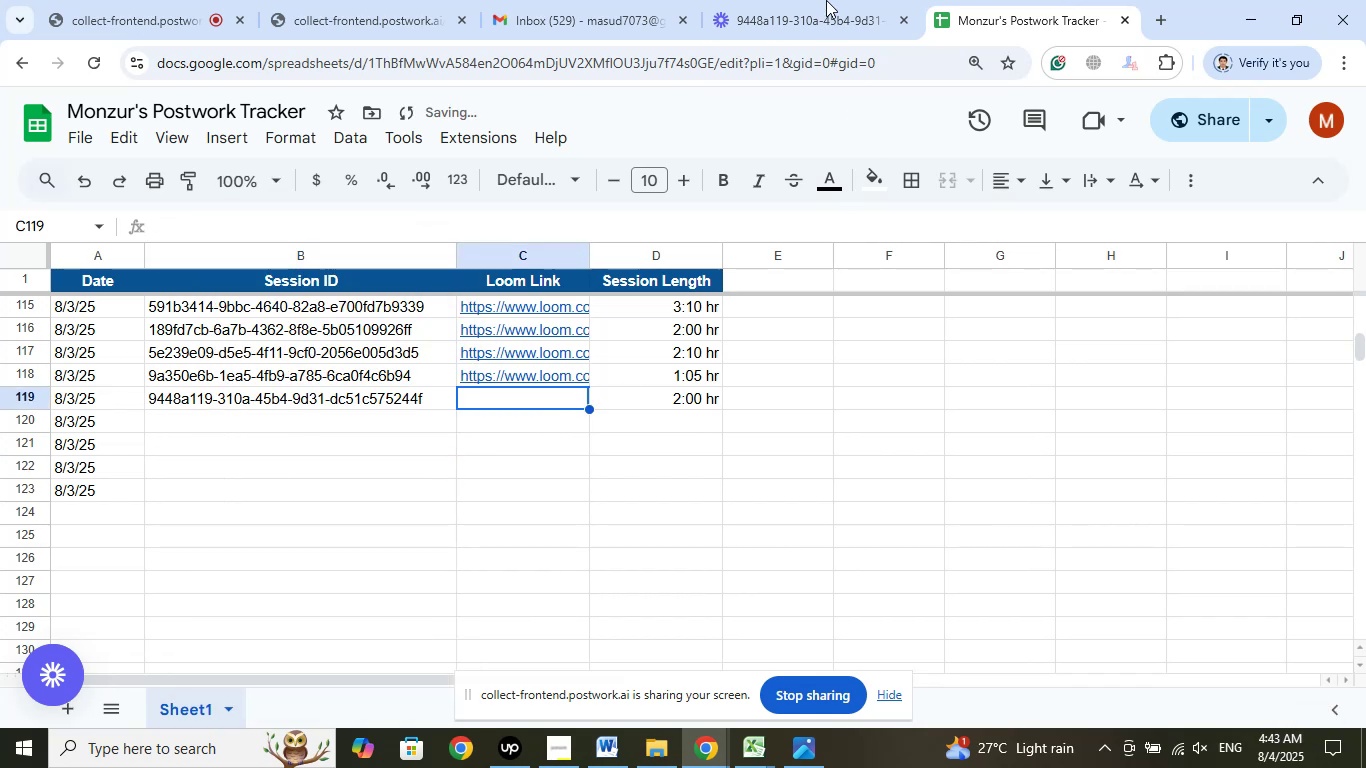 
left_click([817, 0])
 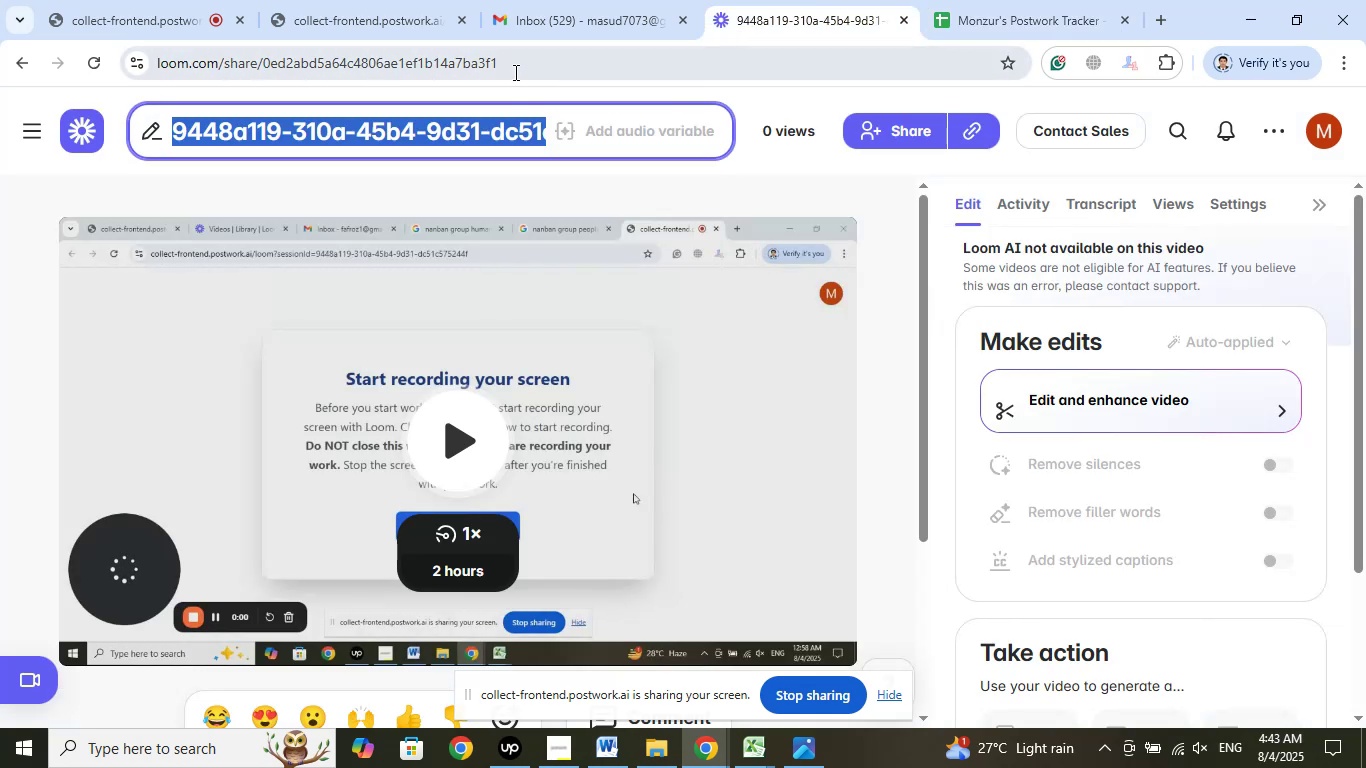 
left_click([512, 67])
 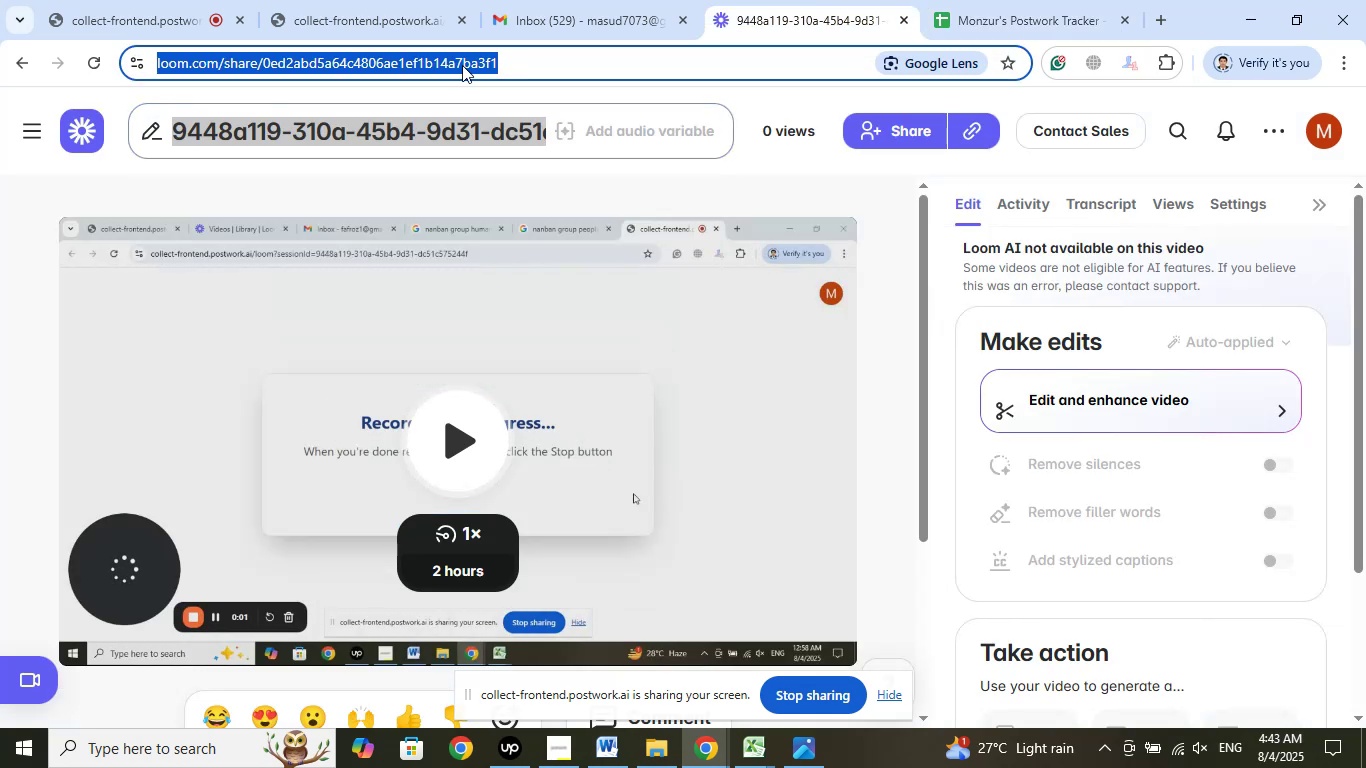 
right_click([462, 65])
 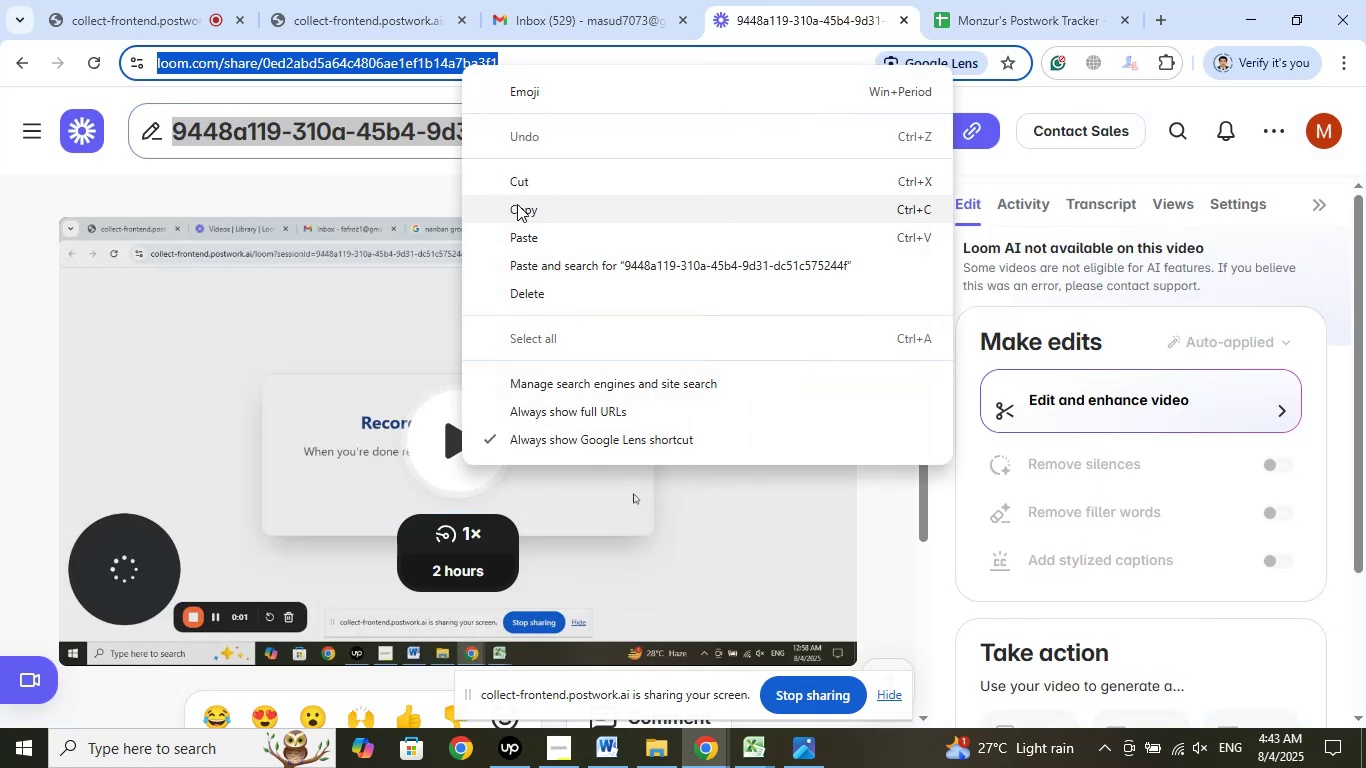 
left_click([519, 206])
 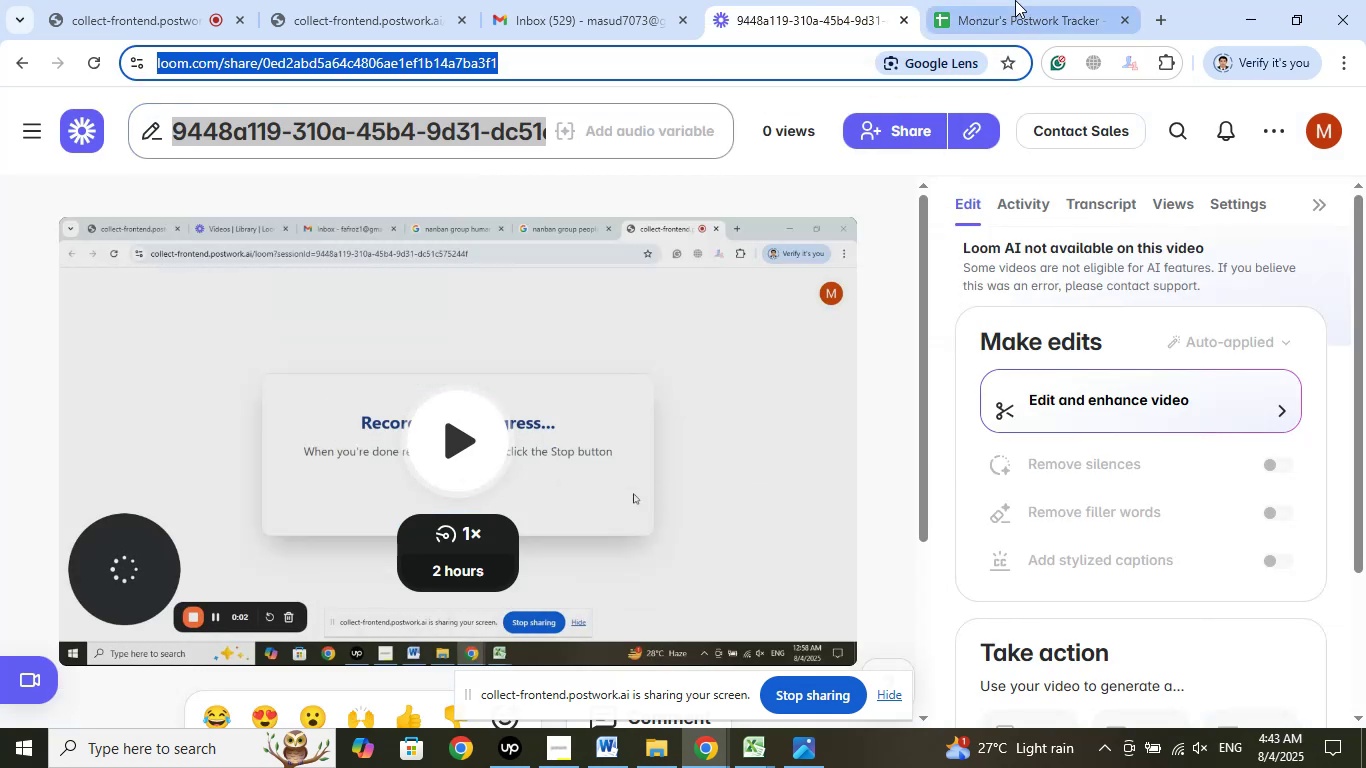 
left_click([1015, 0])
 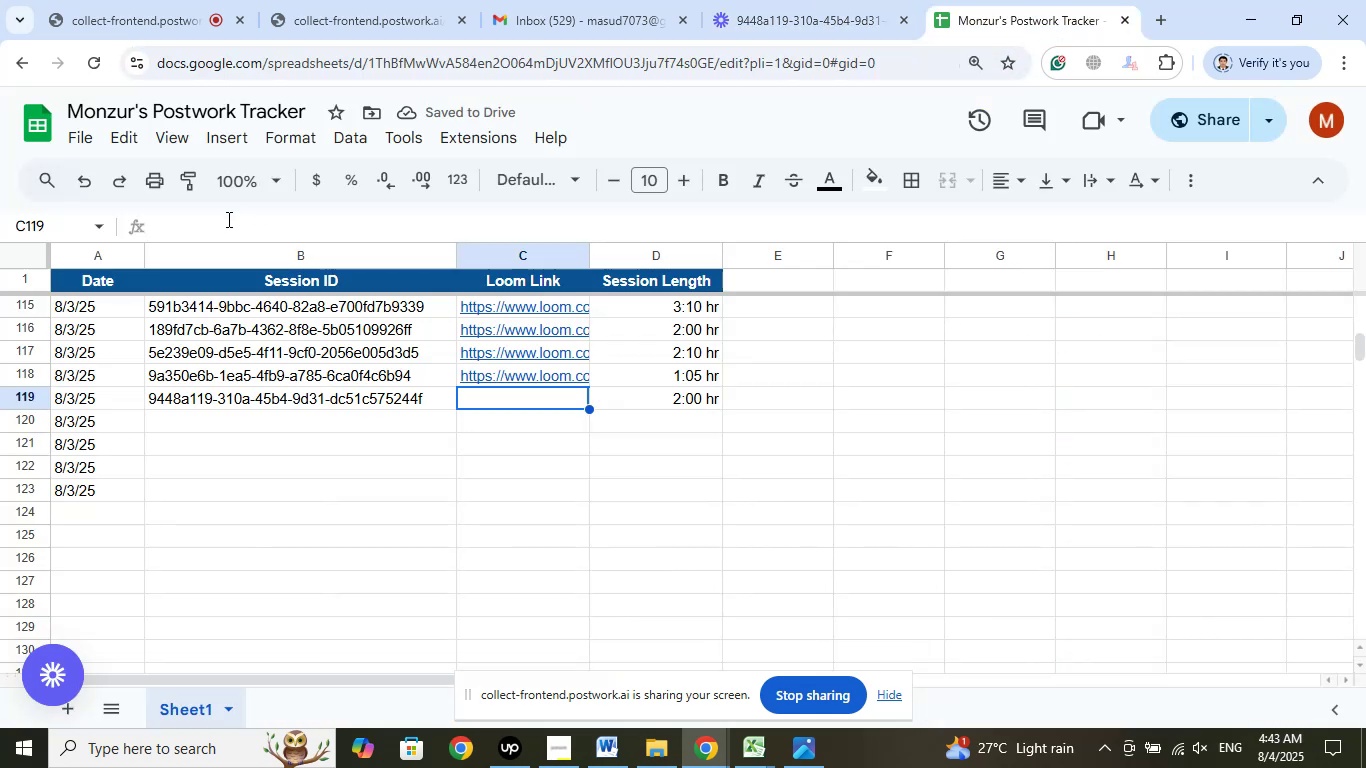 
left_click([222, 223])
 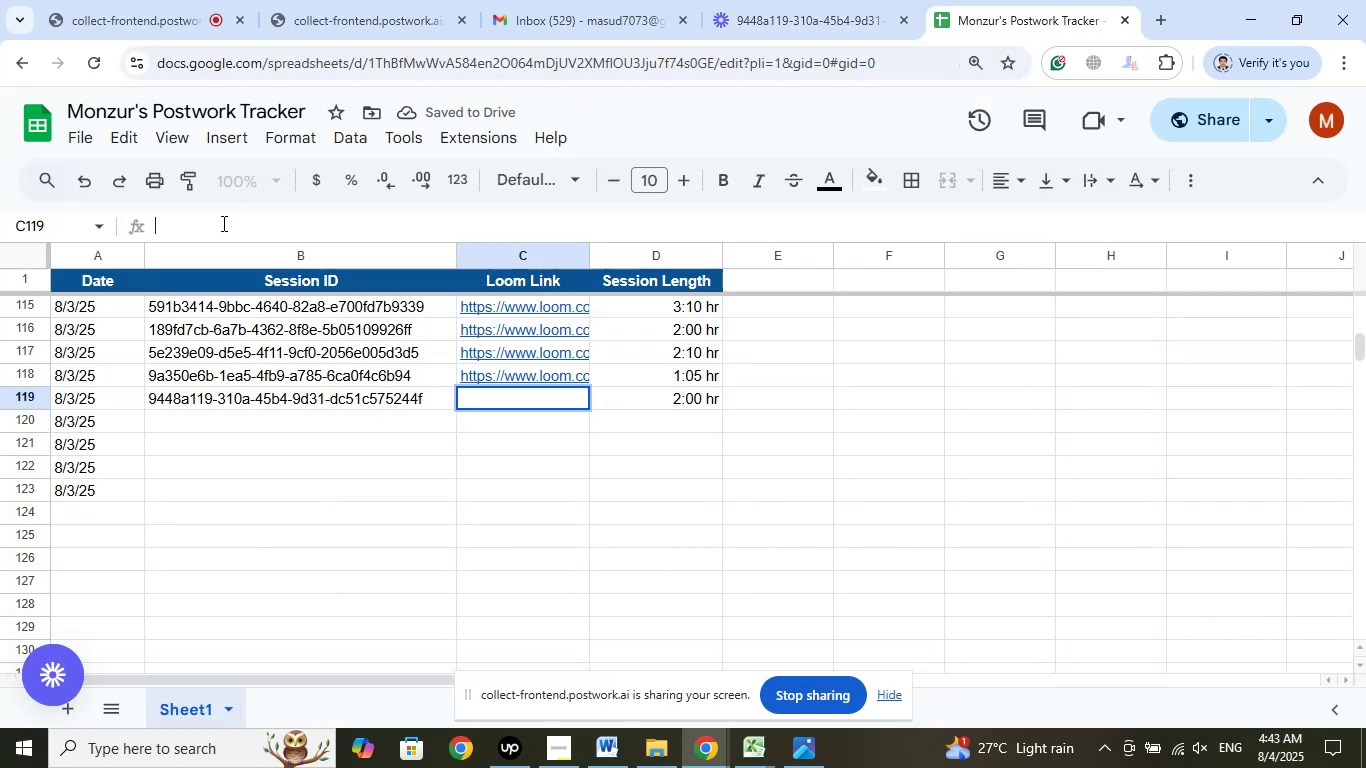 
right_click([222, 223])
 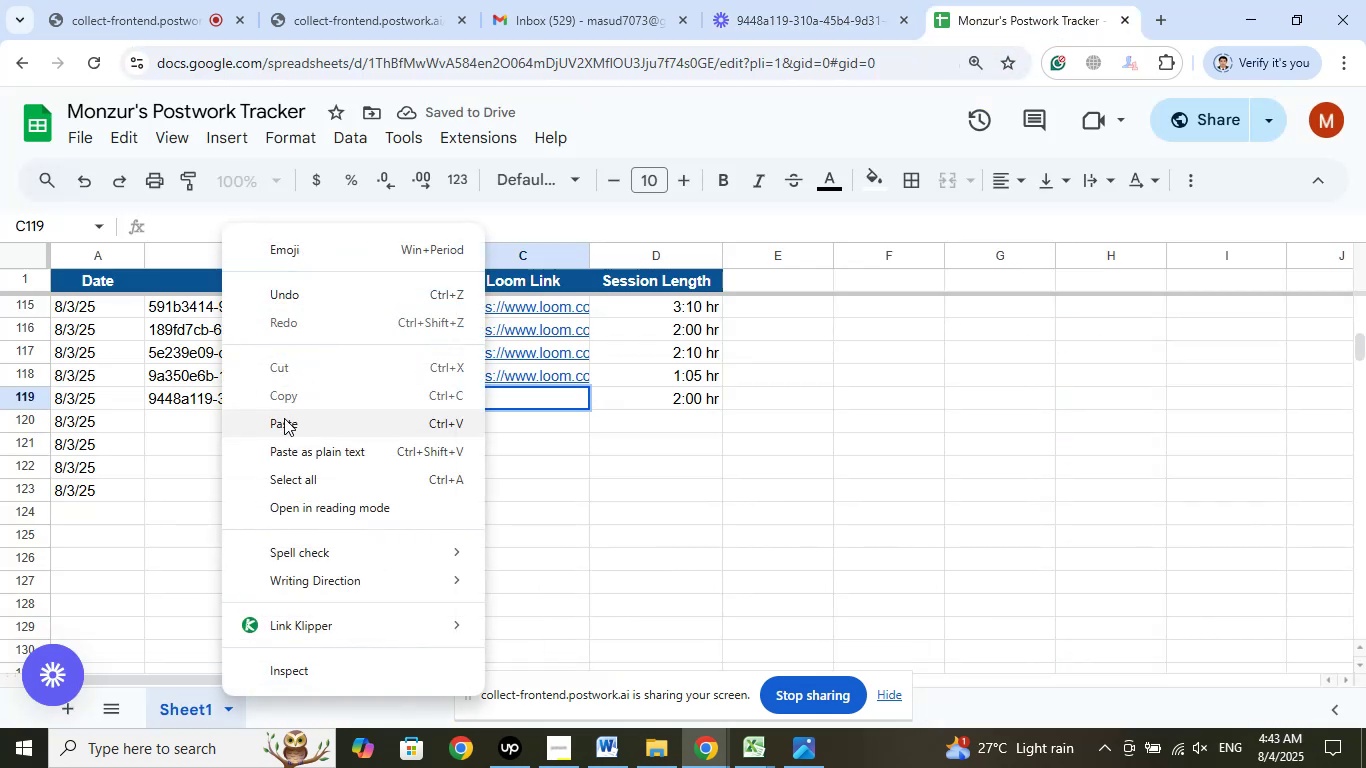 
left_click([286, 422])
 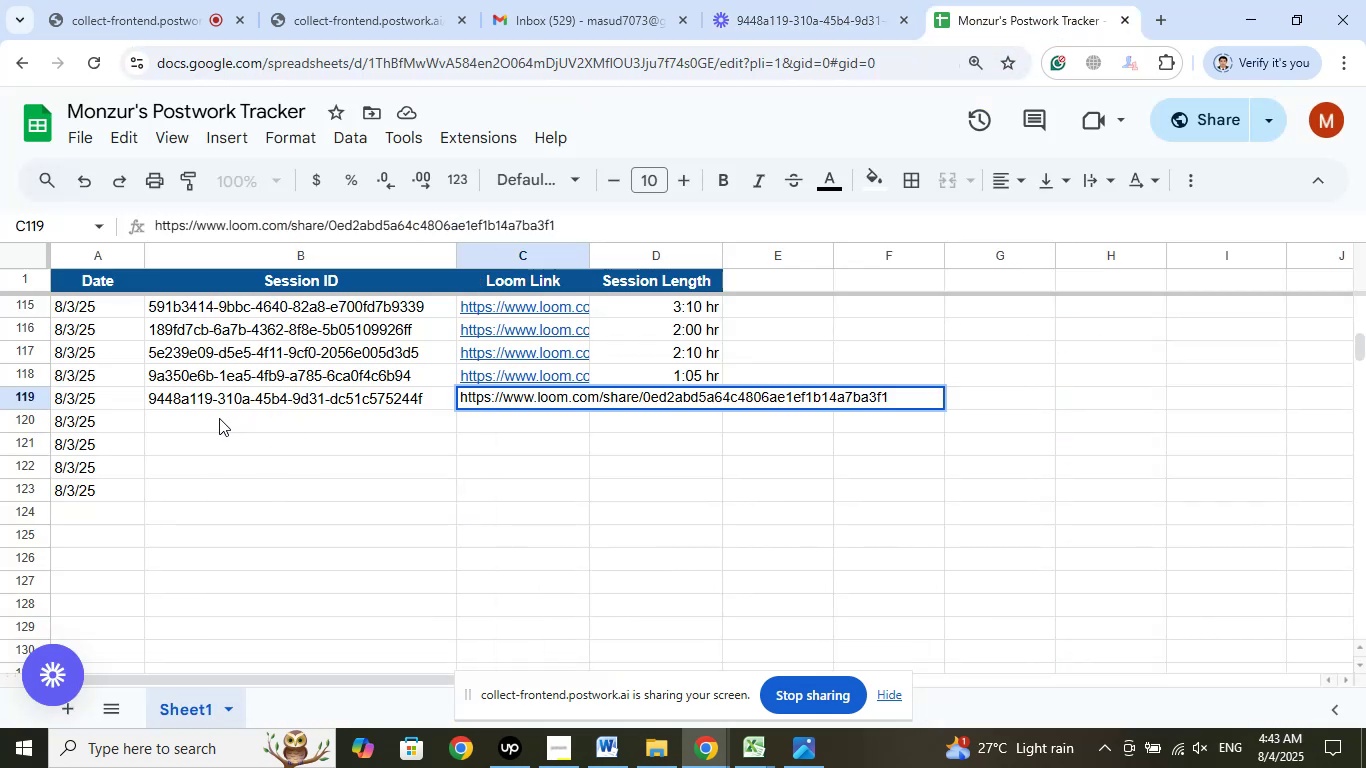 
left_click([219, 418])
 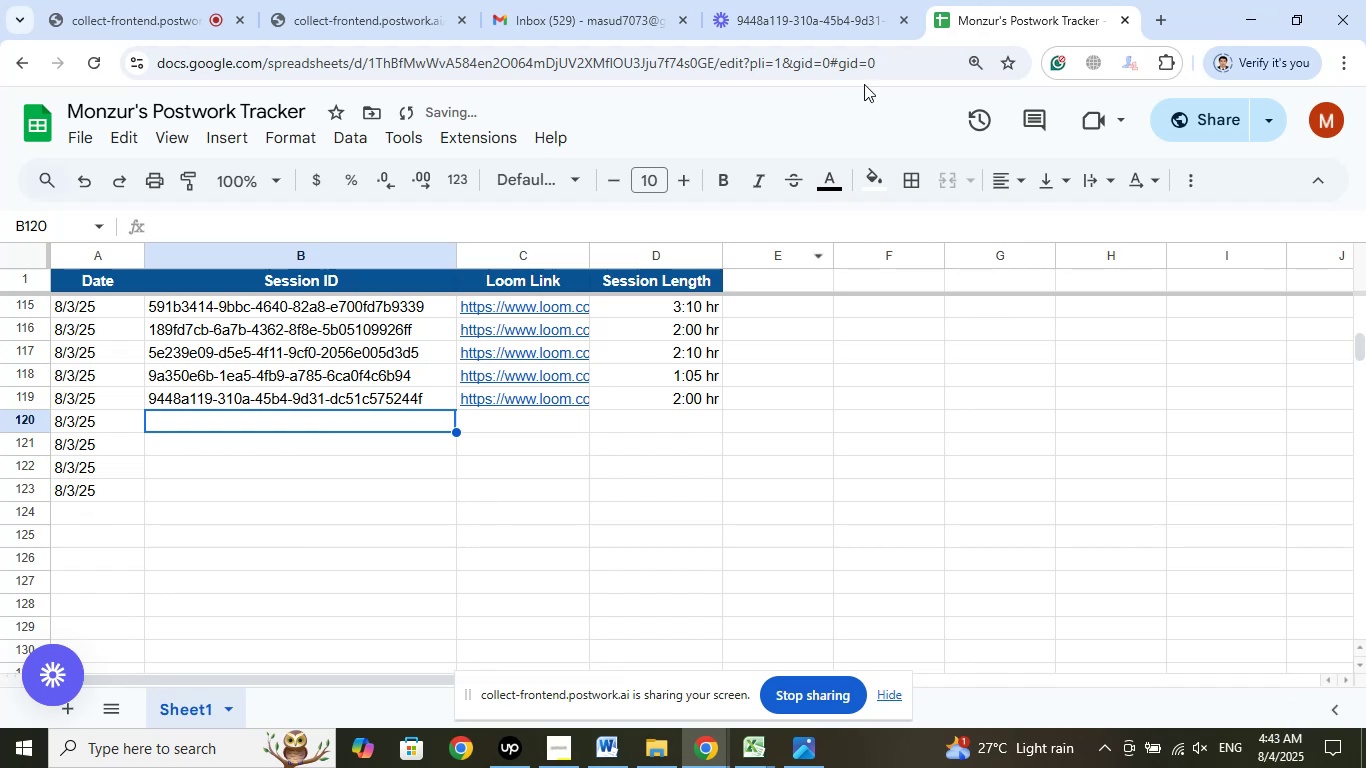 
left_click([839, 0])
 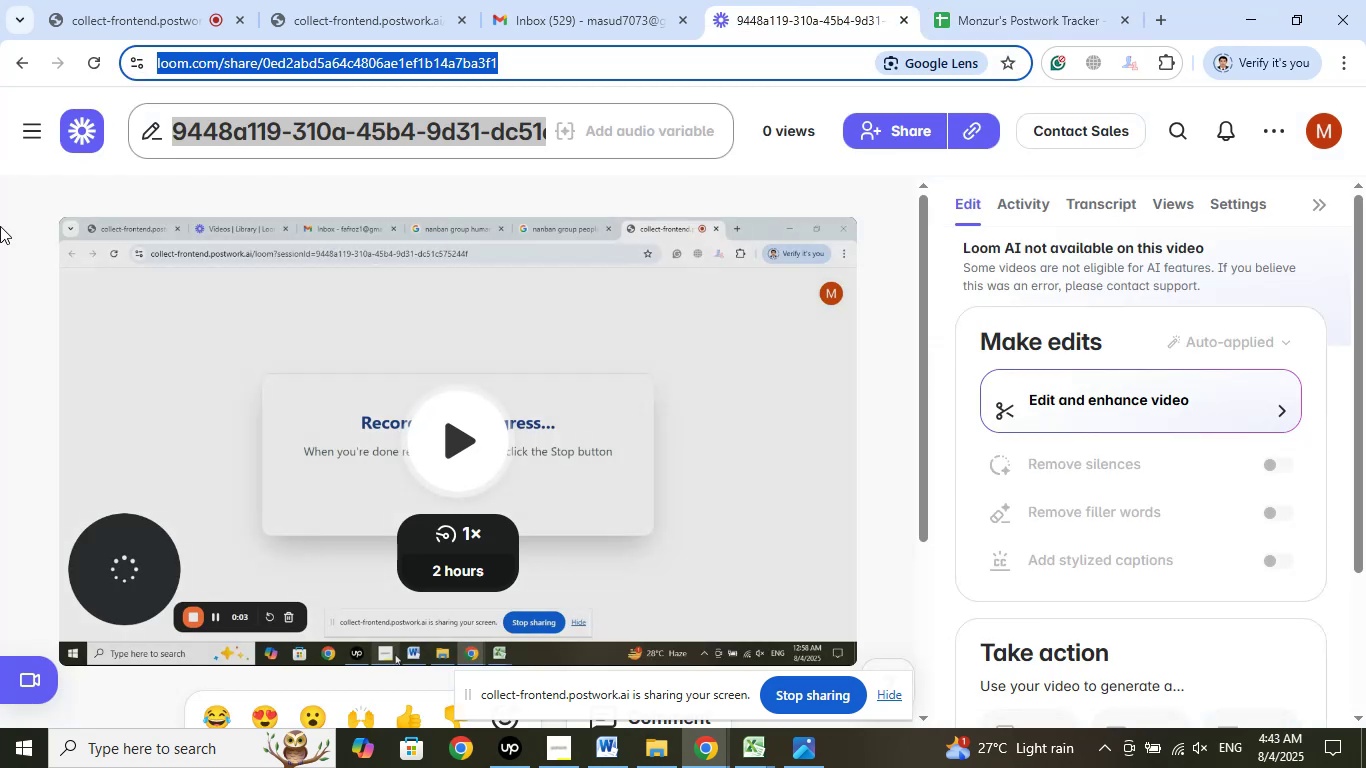 
left_click([0, 225])
 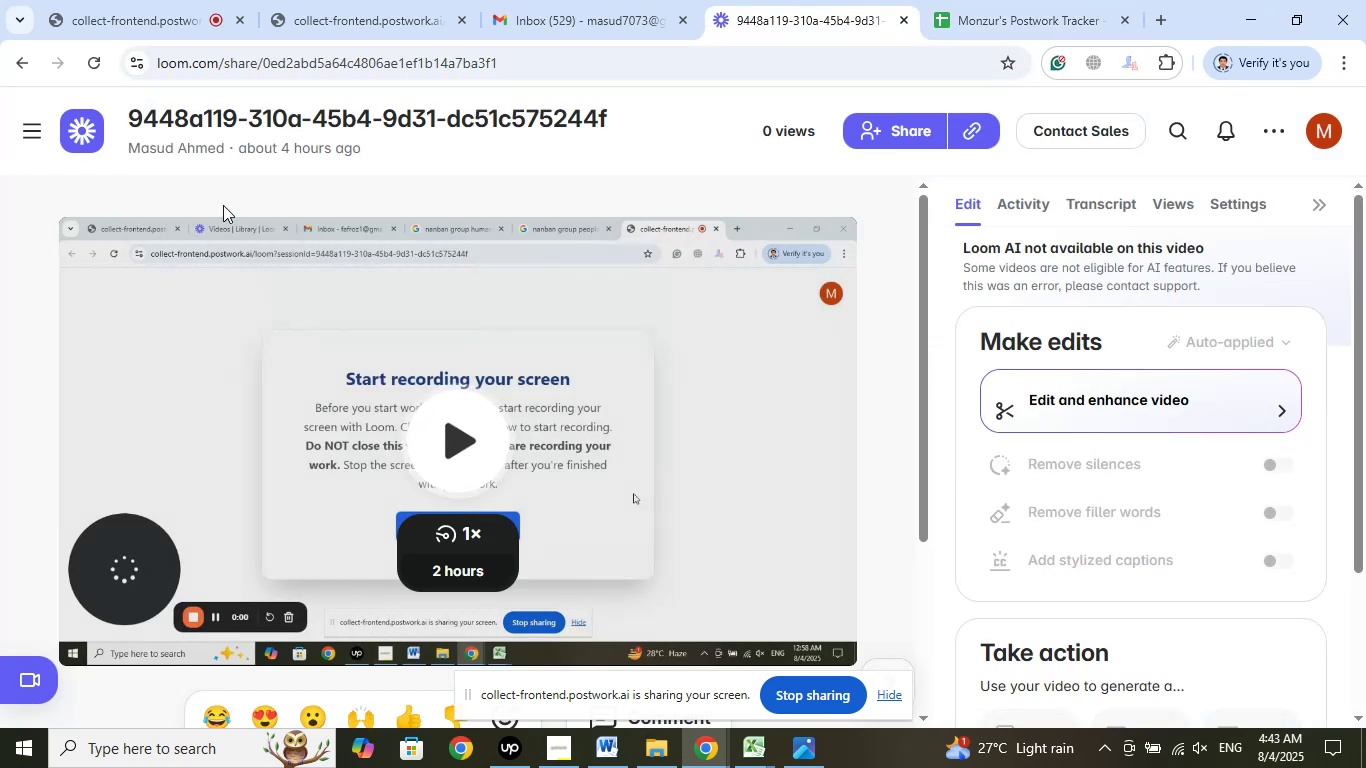 
mouse_move([331, 148])
 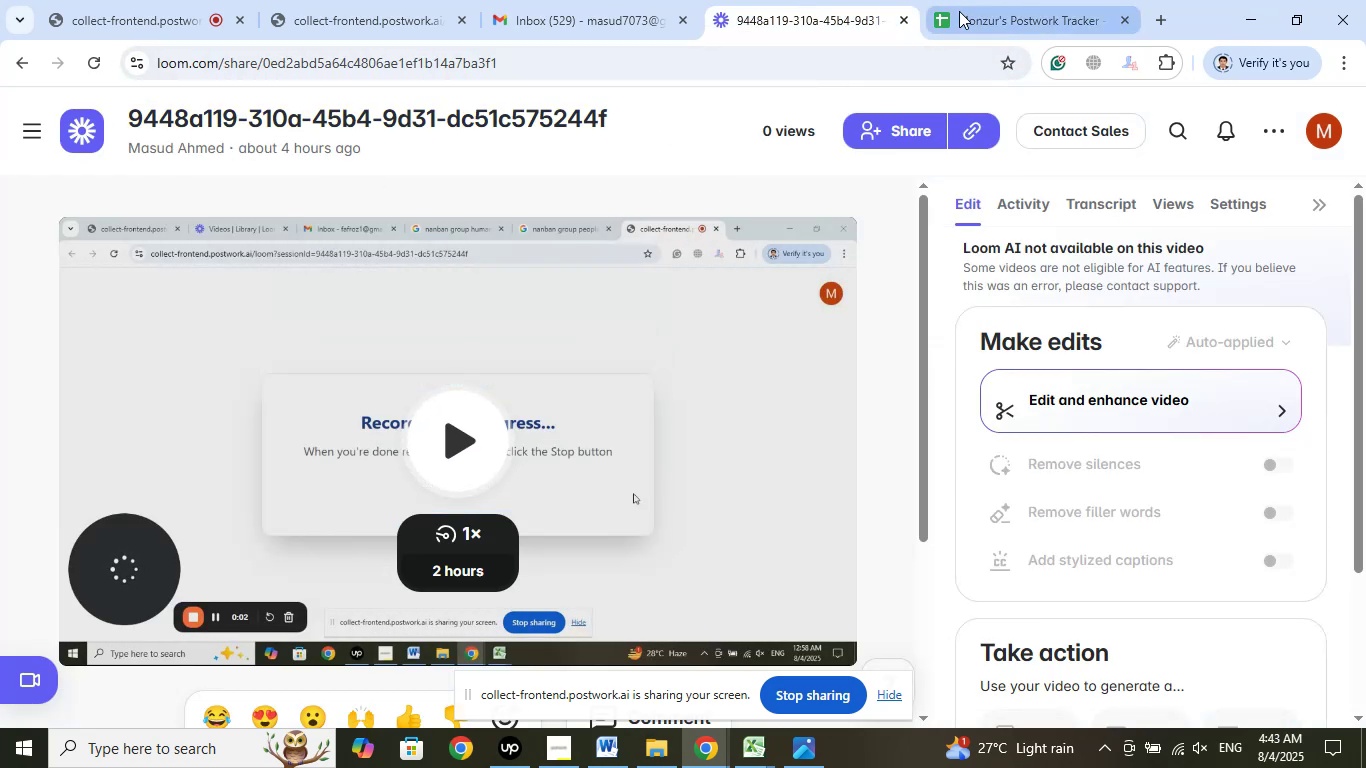 
left_click([959, 11])
 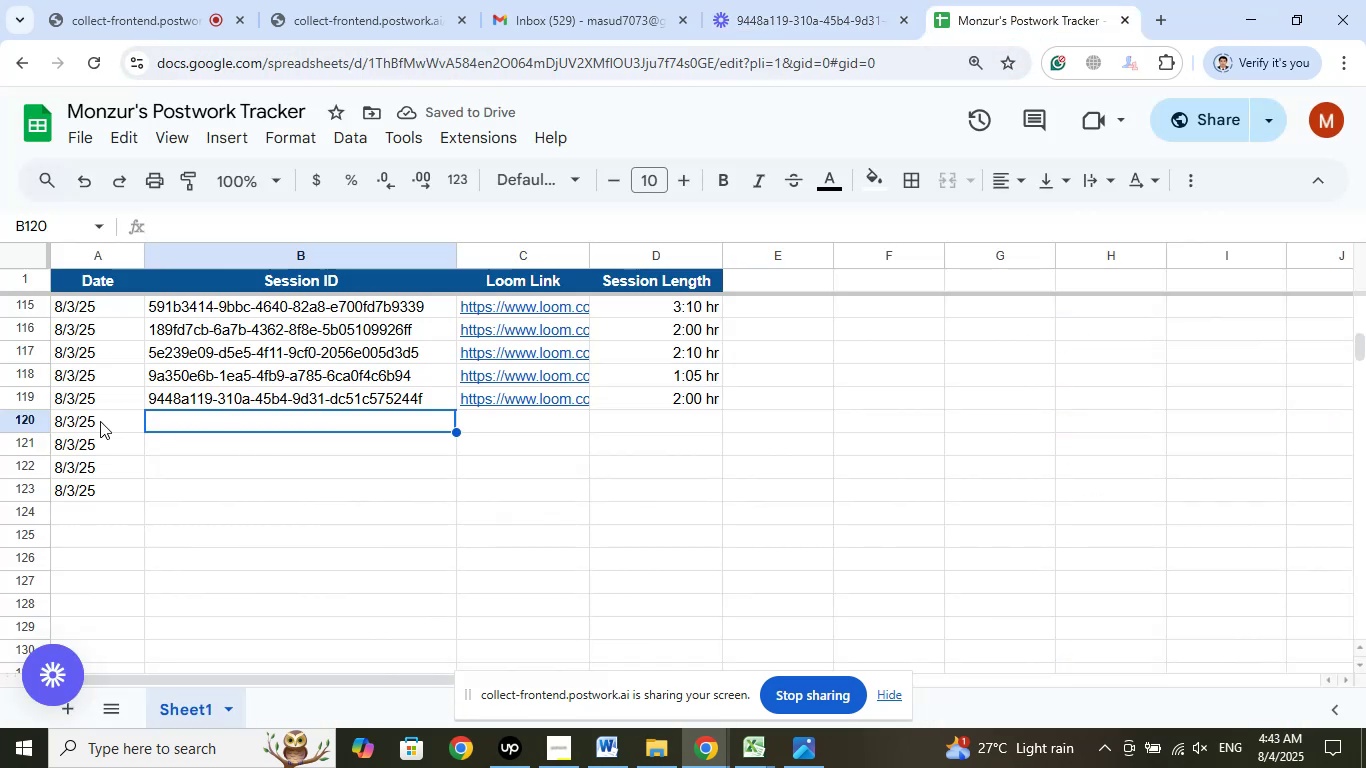 
left_click([90, 421])
 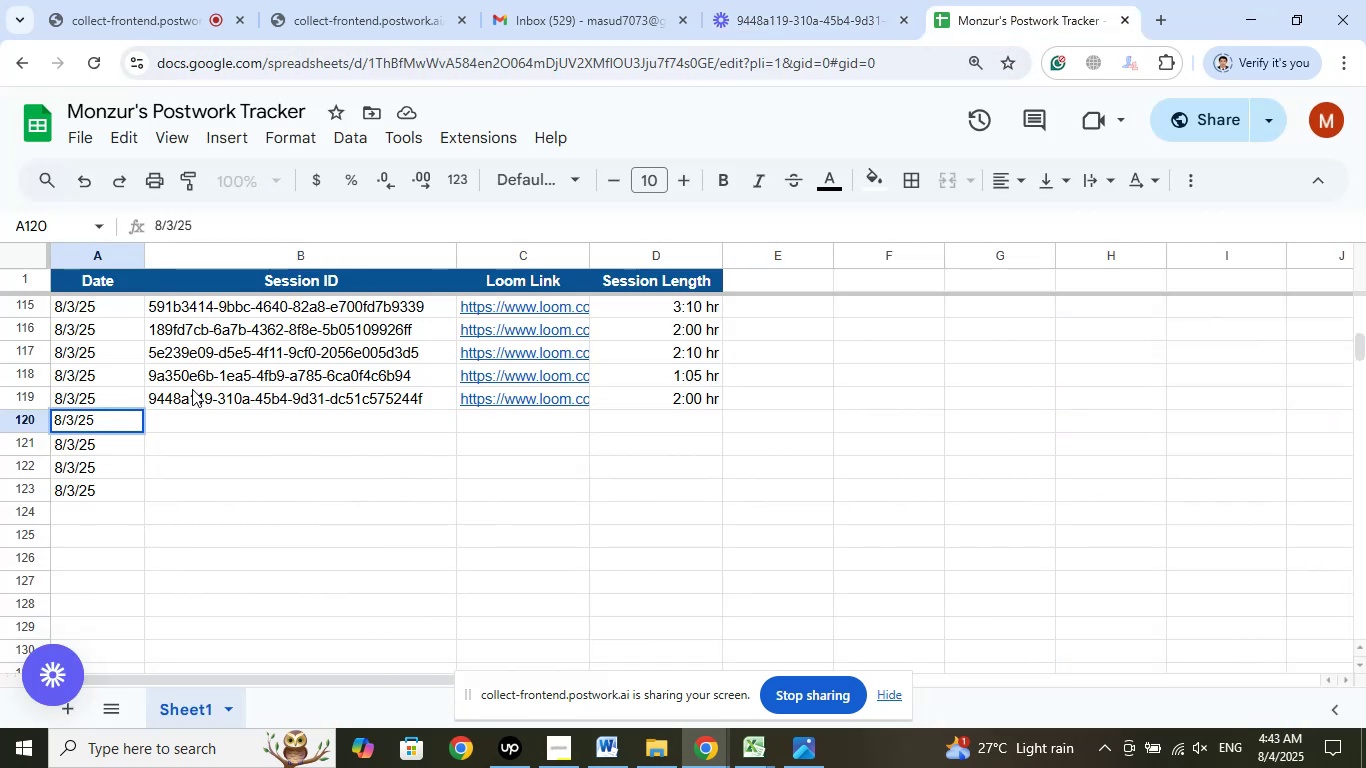 
key(Backspace)
 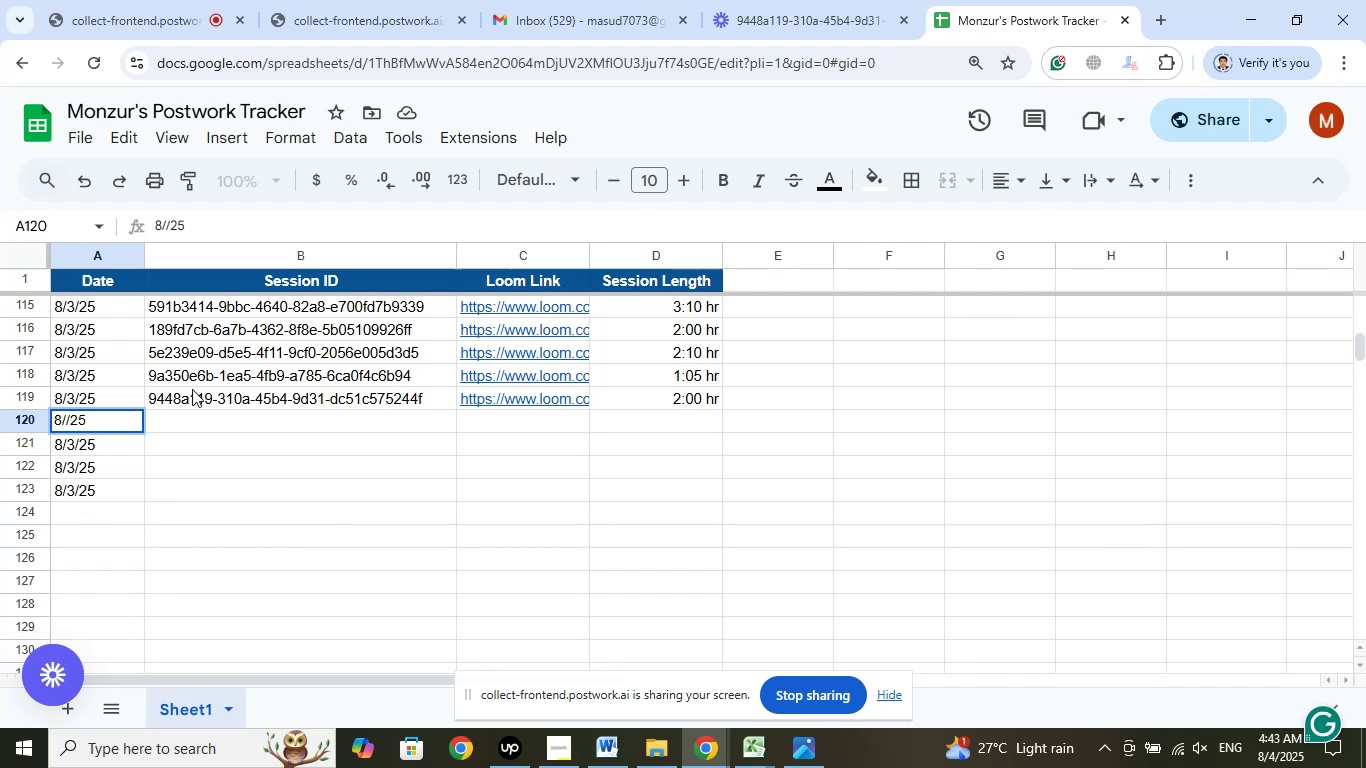 
key(Numpad4)
 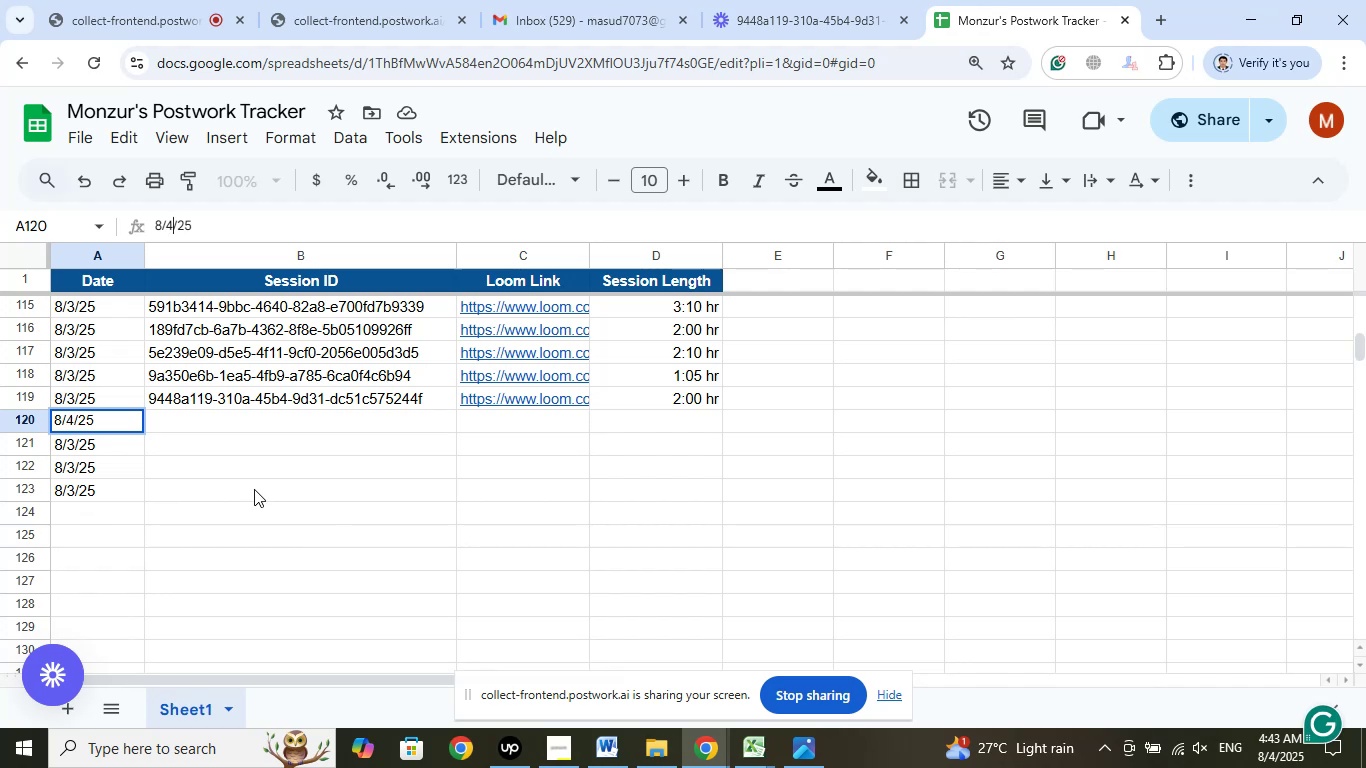 
left_click([262, 461])
 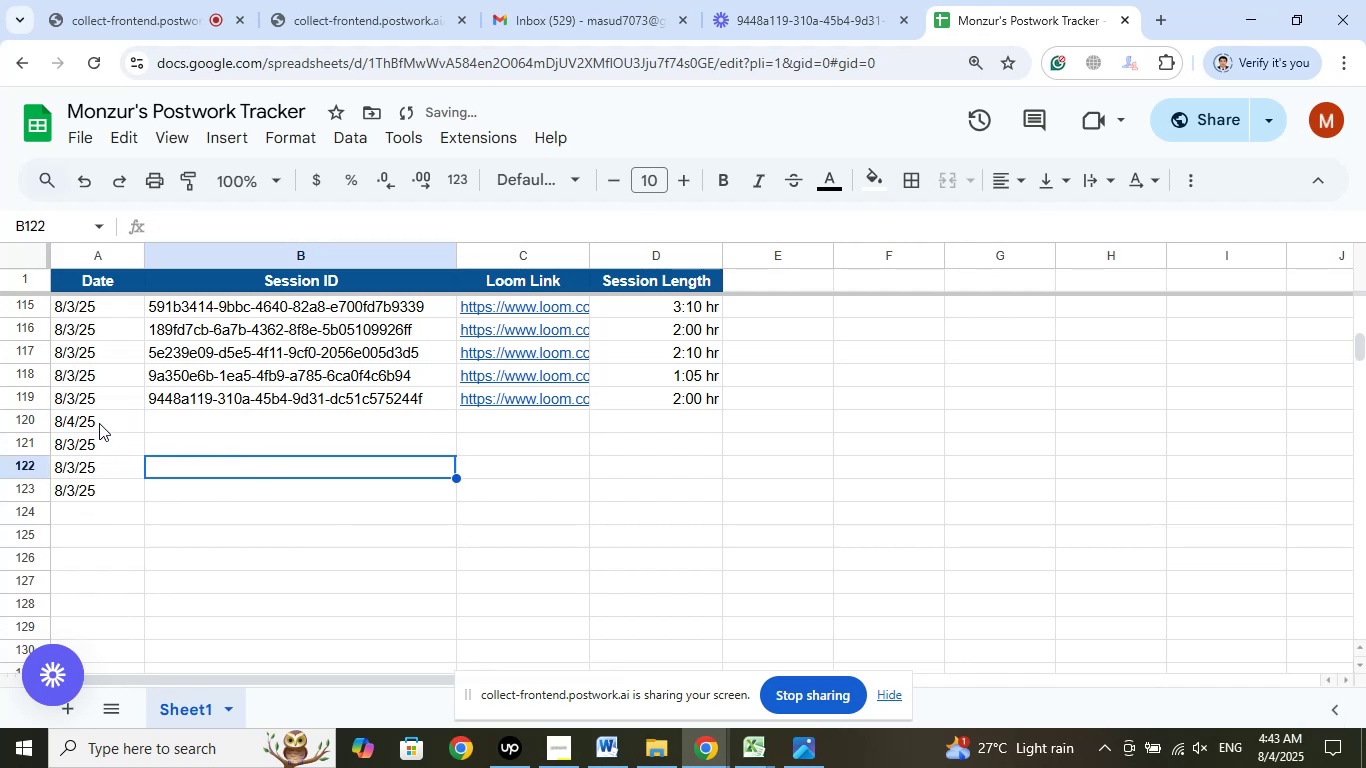 
right_click([99, 422])
 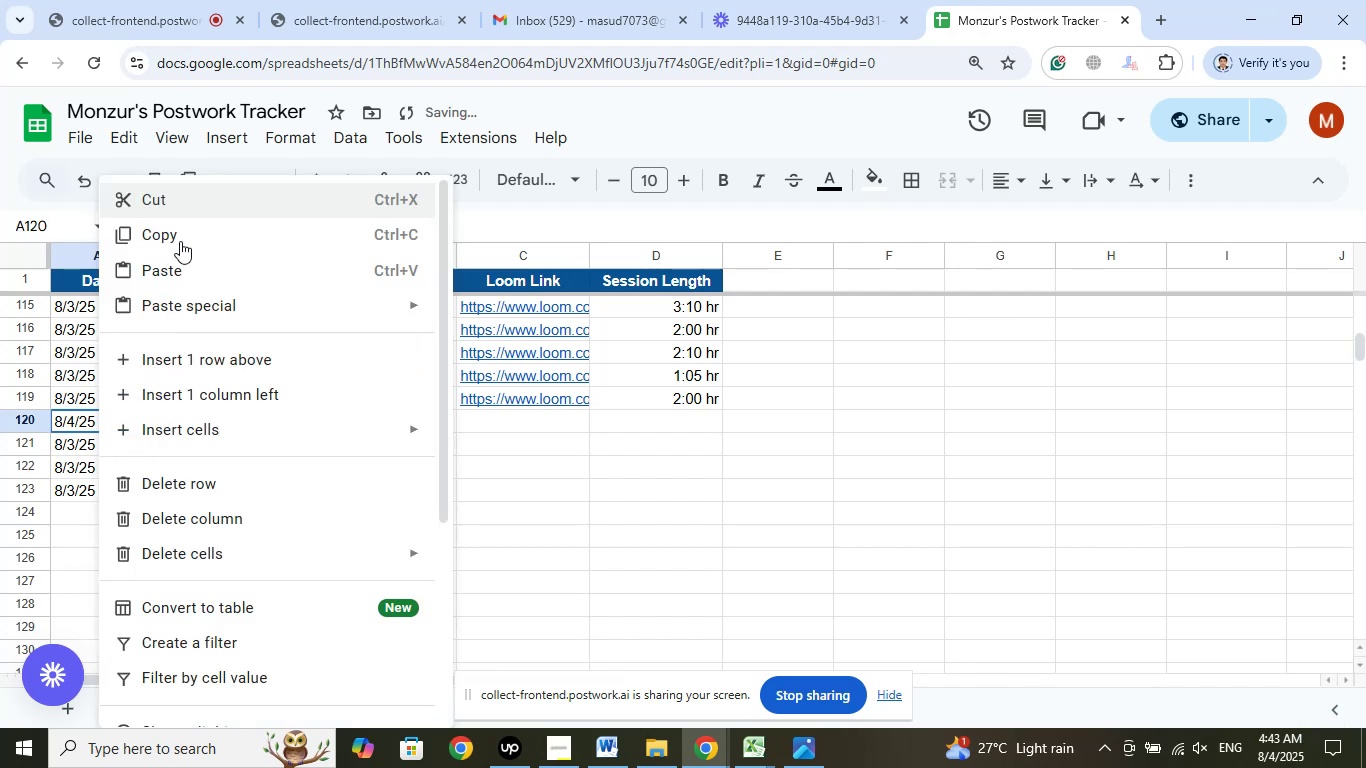 
left_click([178, 236])
 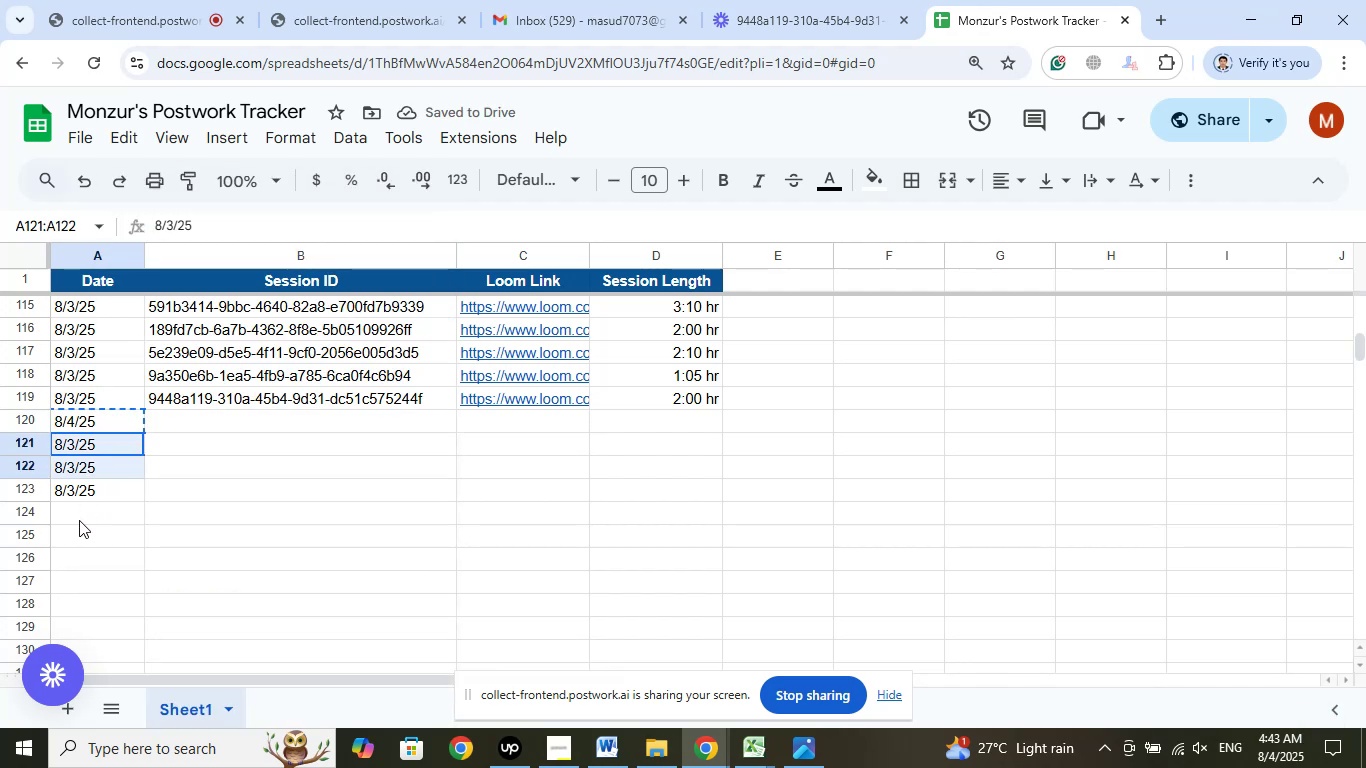 
right_click([79, 520])
 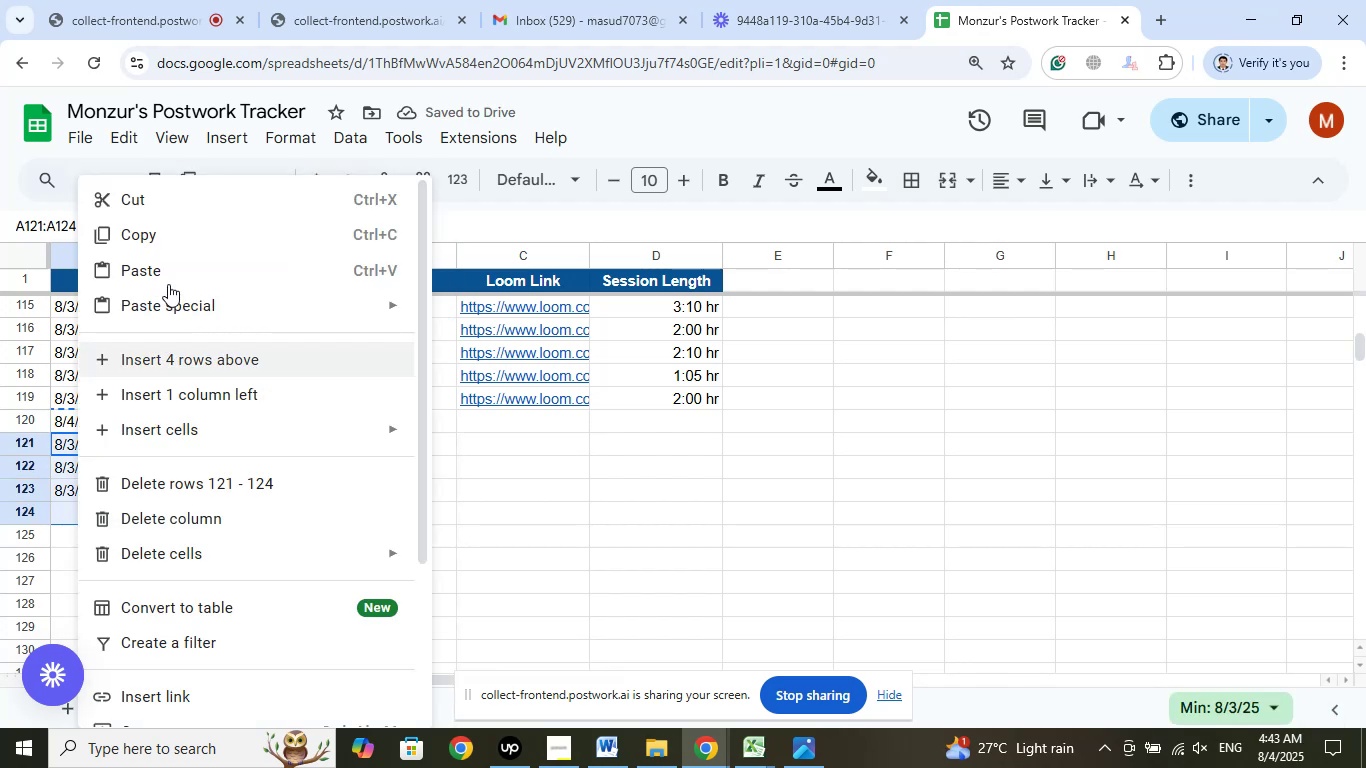 
left_click([164, 279])
 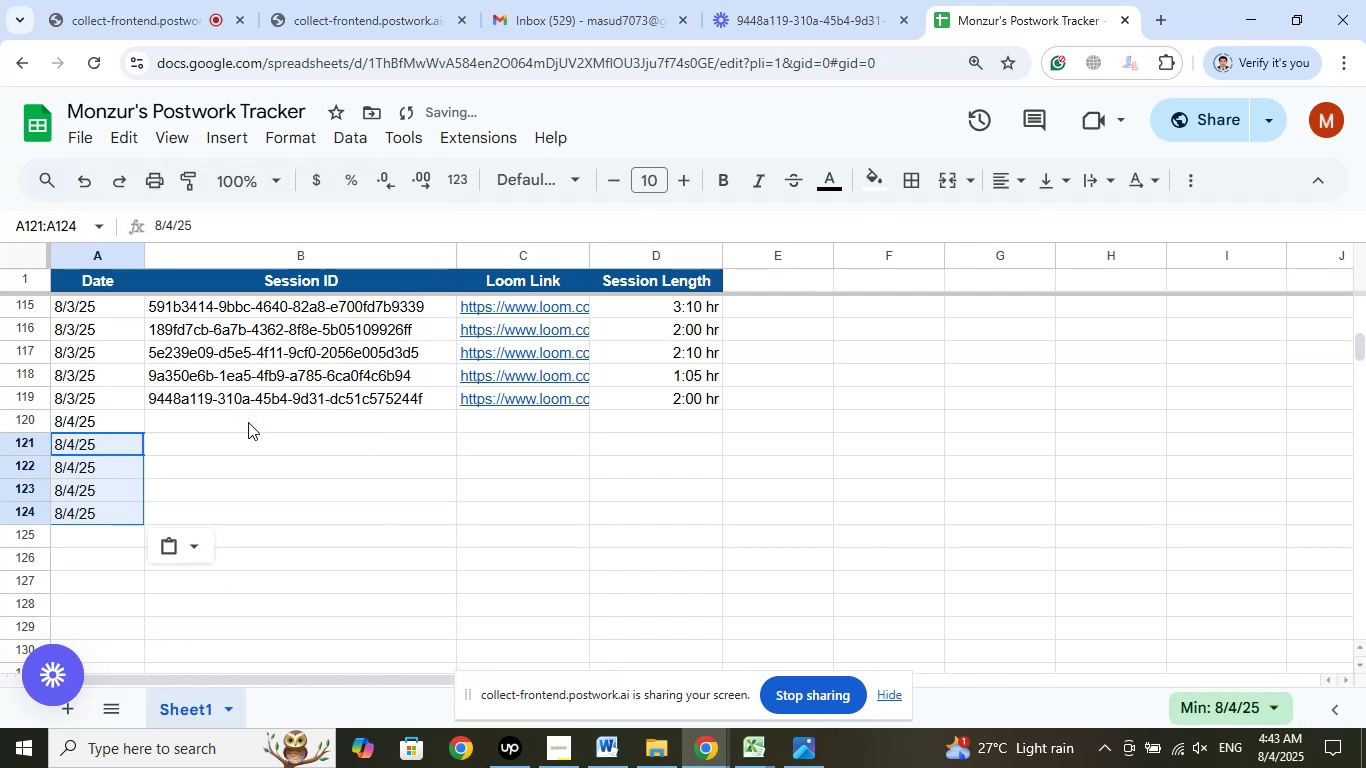 
left_click([248, 421])
 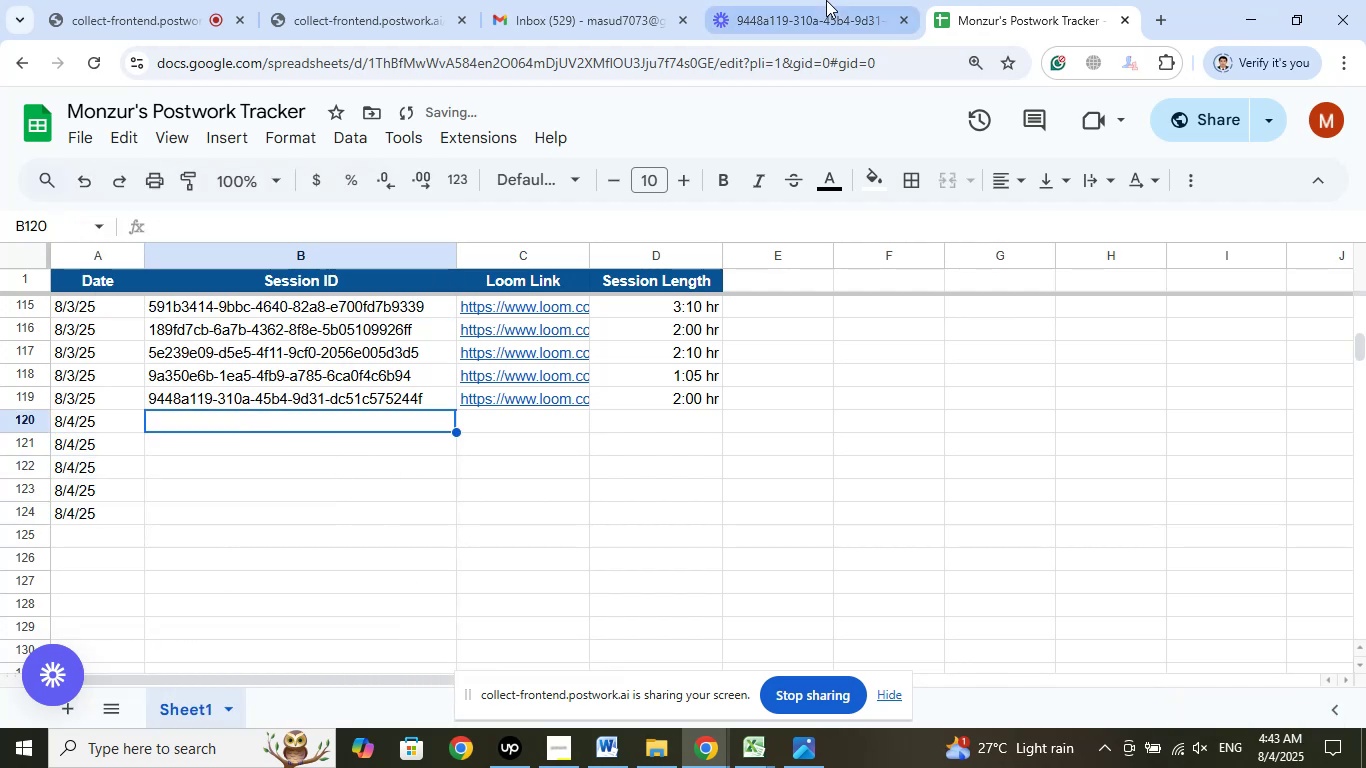 
left_click([820, 0])
 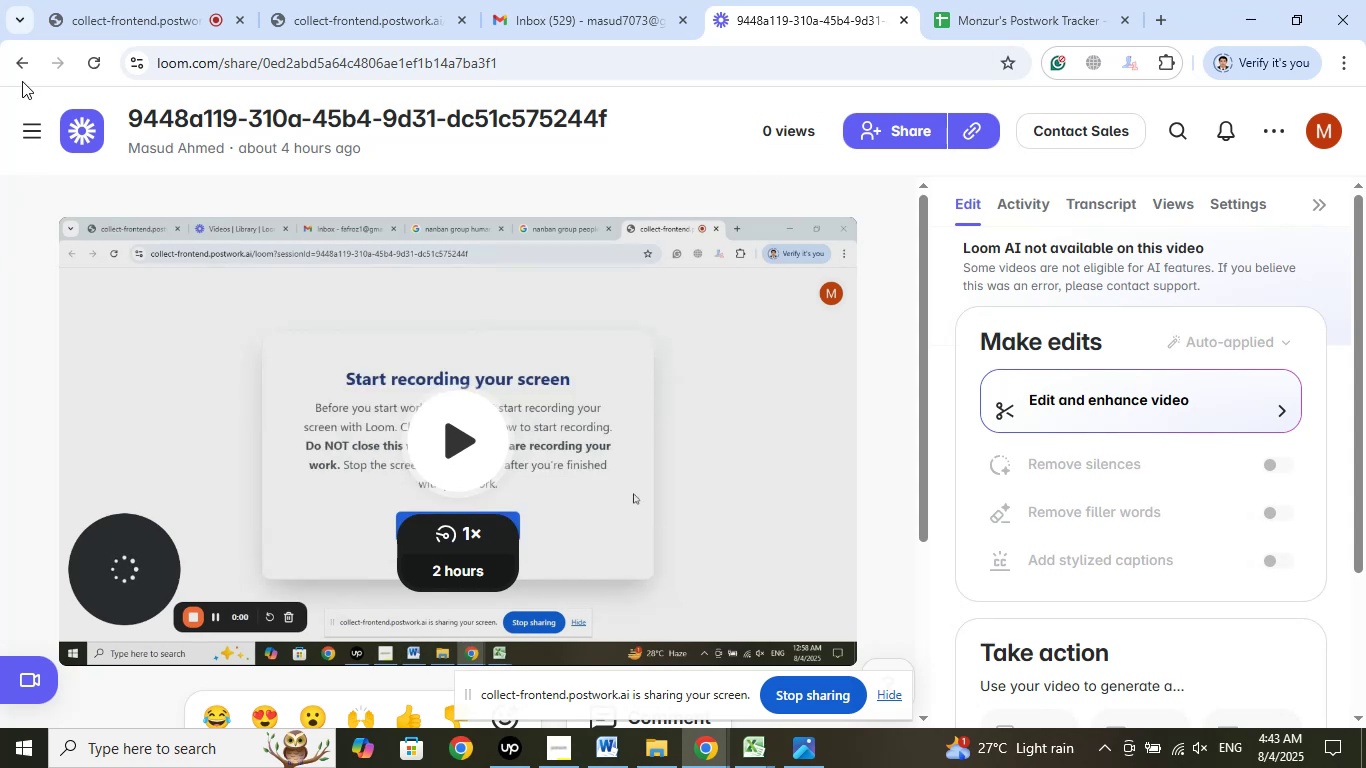 
mouse_move([23, 248])
 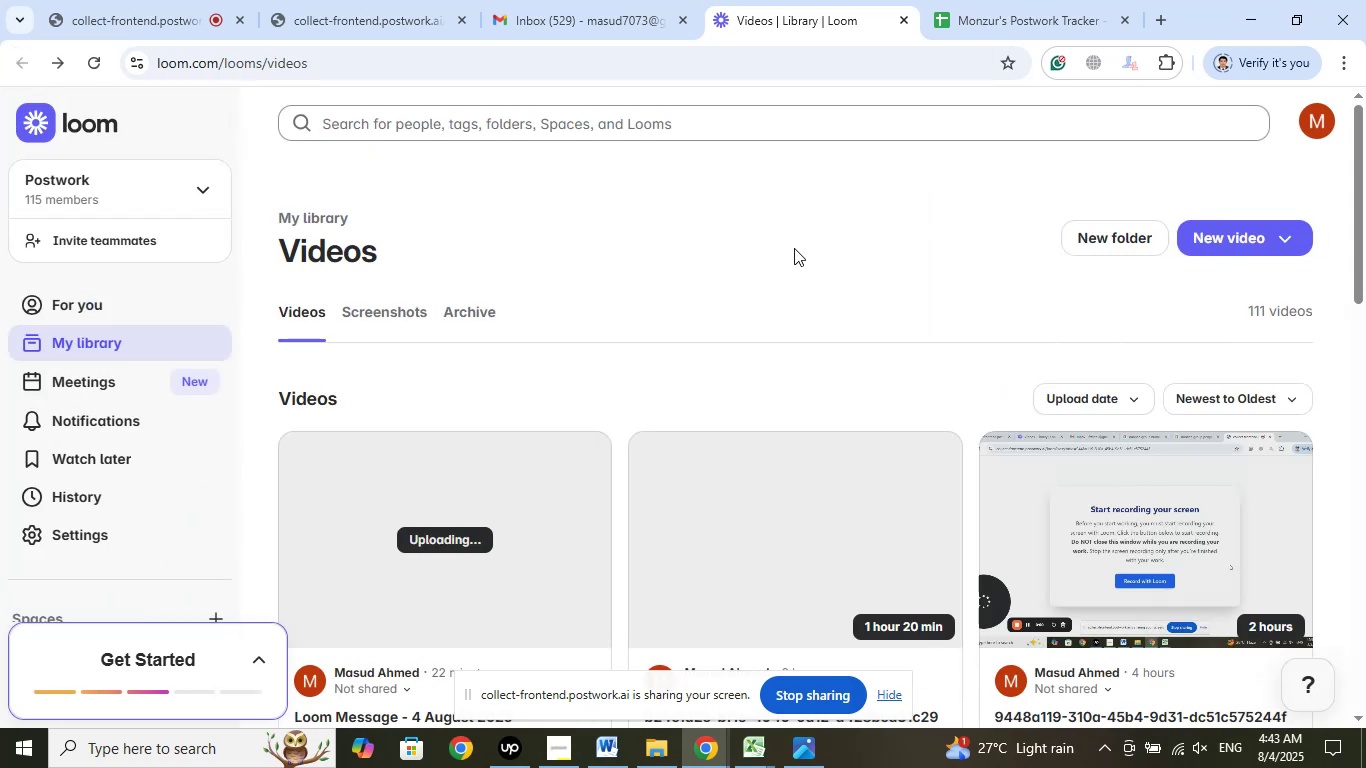 
wait(5.78)
 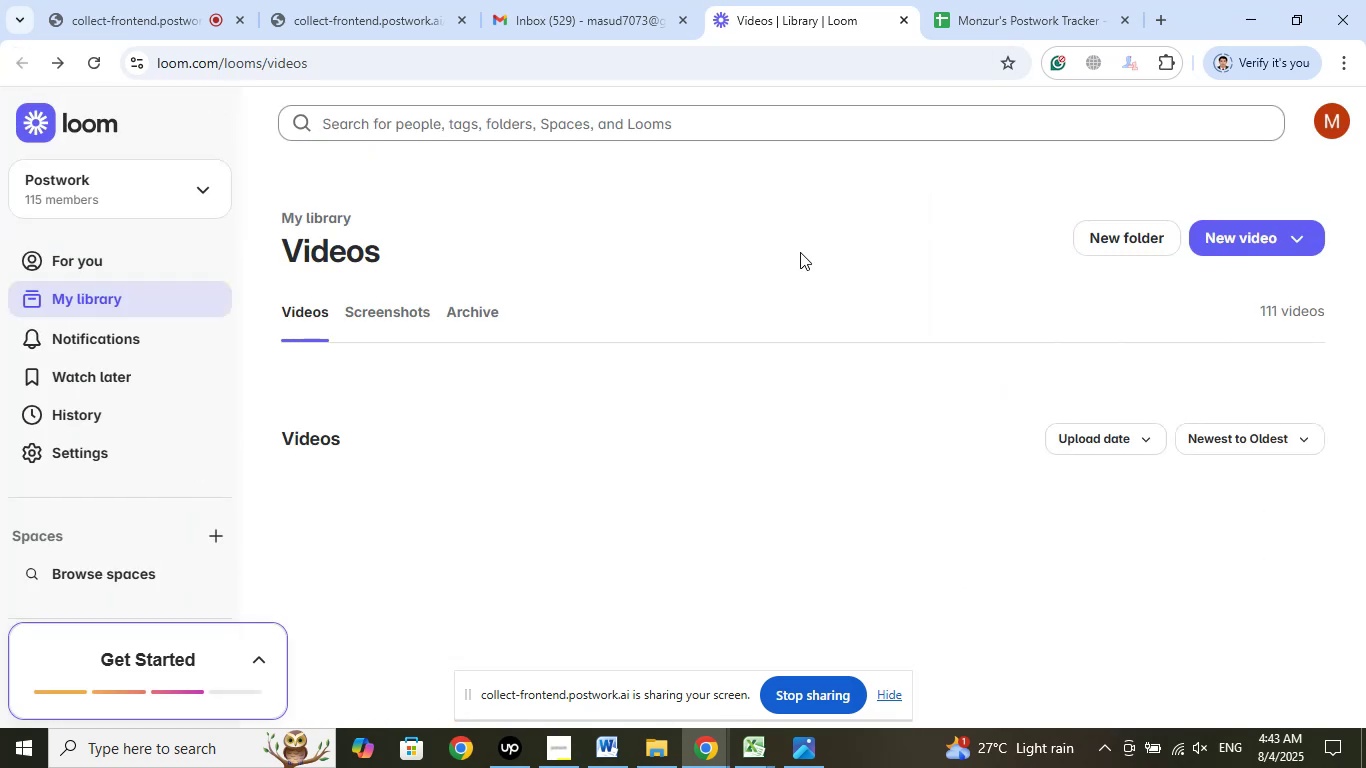 
scroll: coordinate [793, 249], scroll_direction: down, amount: 3.0
 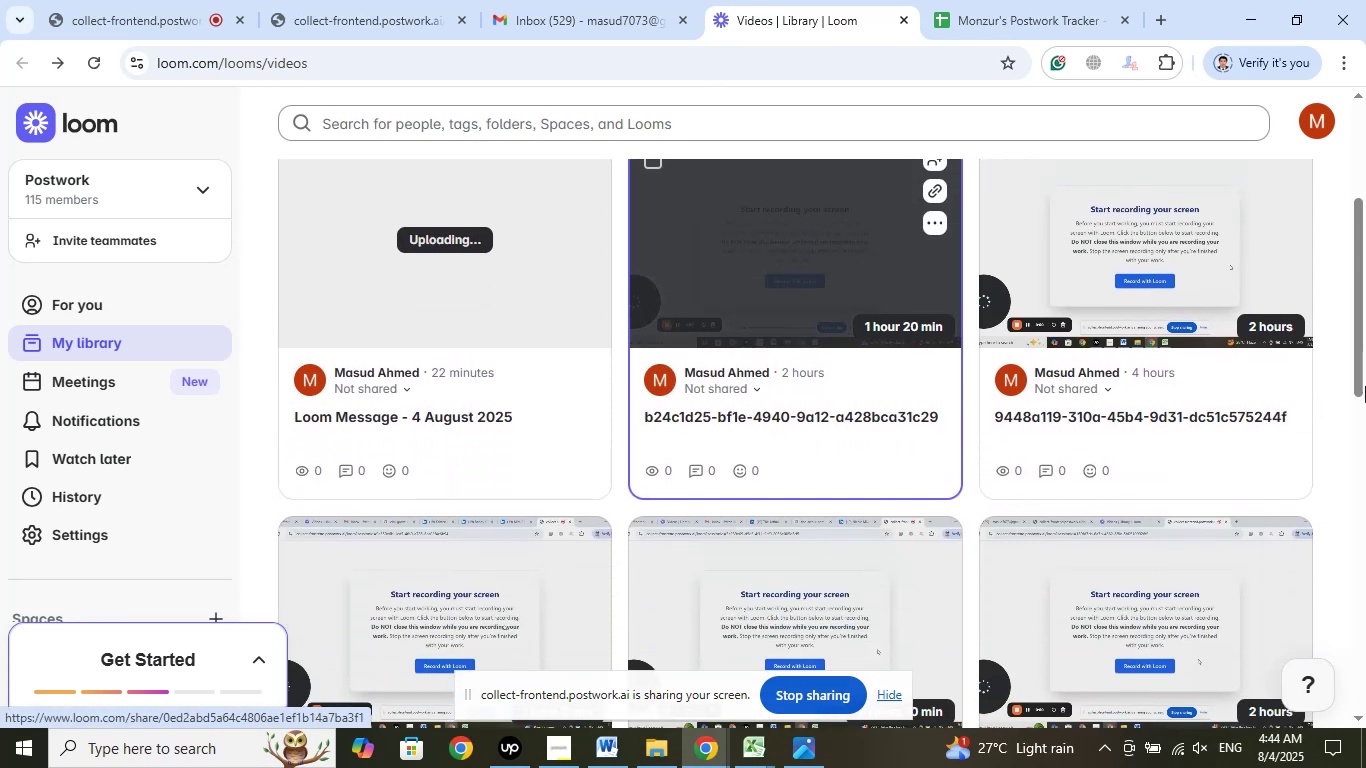 
scroll: coordinate [1353, 360], scroll_direction: up, amount: 1.0
 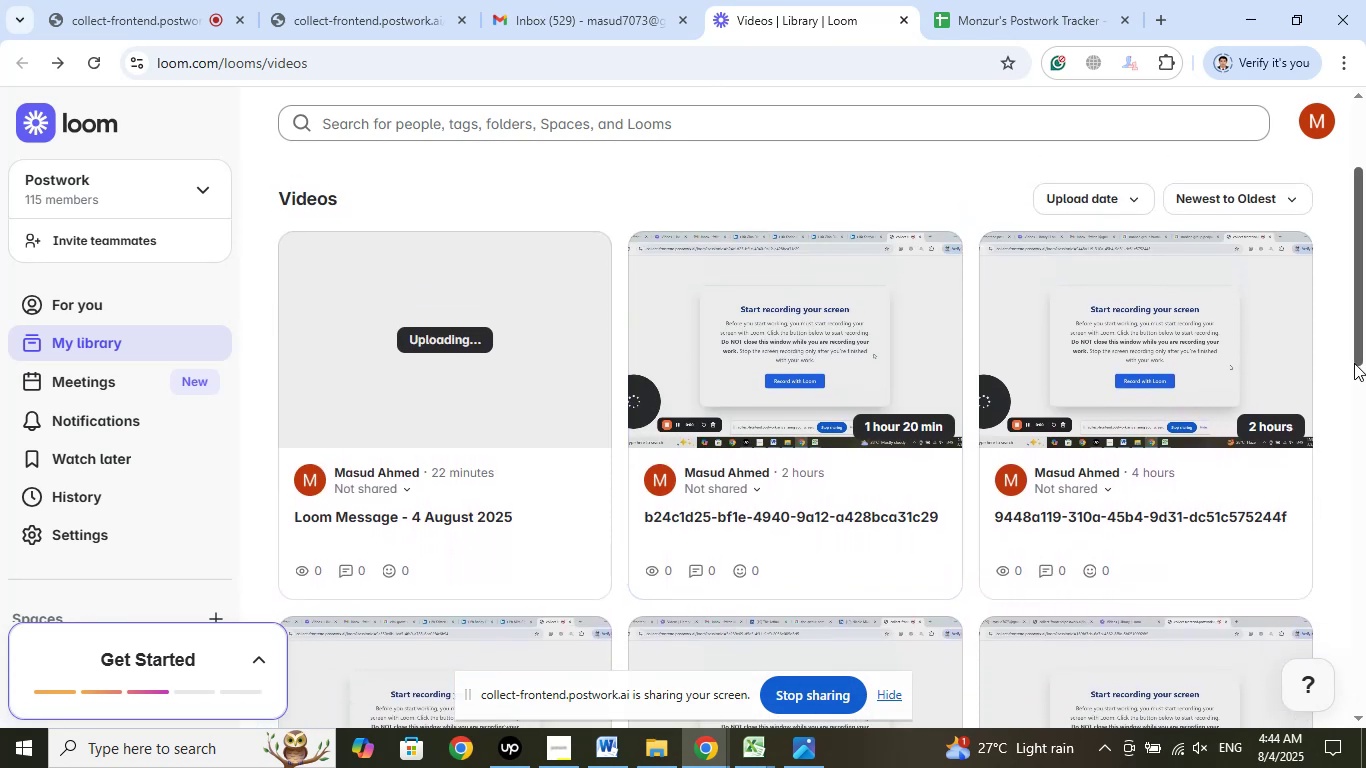 
scroll: coordinate [1307, 358], scroll_direction: down, amount: 3.0
 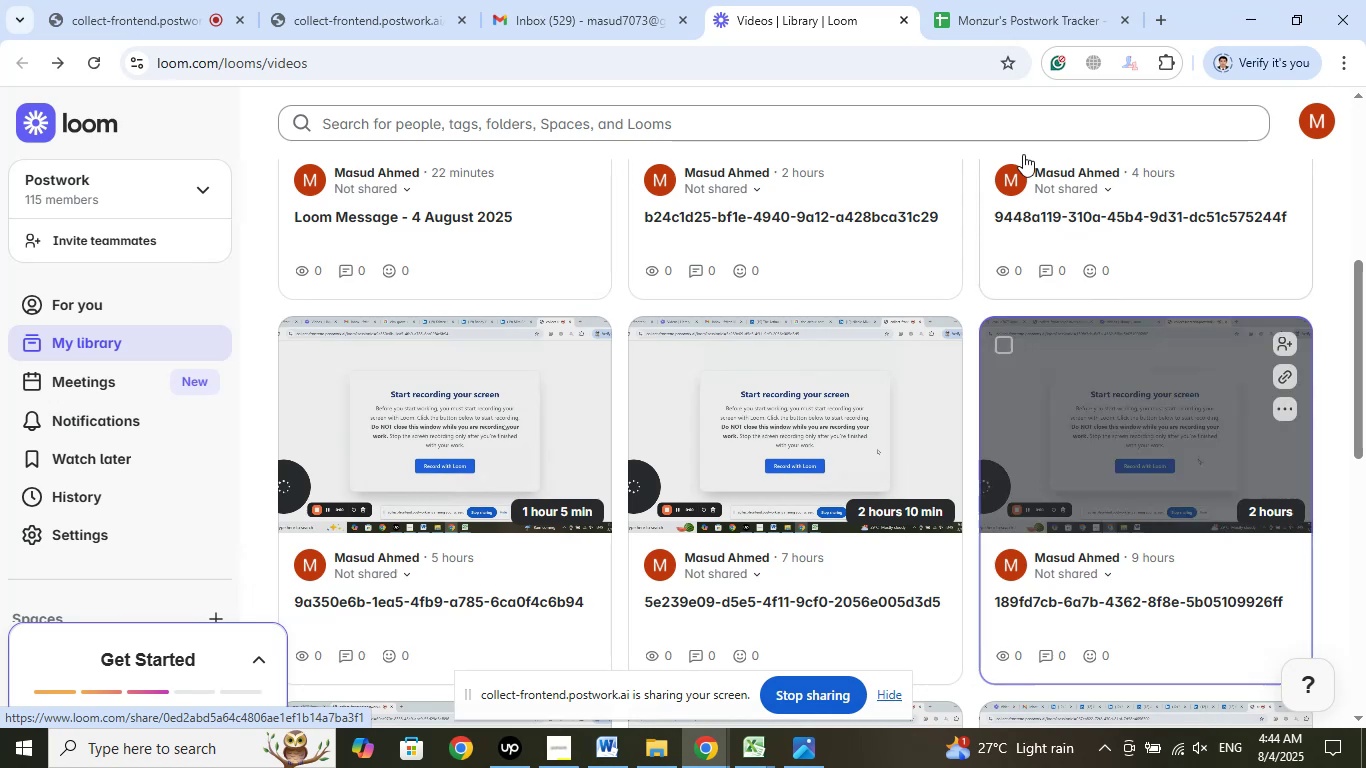 
scroll: coordinate [1154, 296], scroll_direction: up, amount: 2.0
 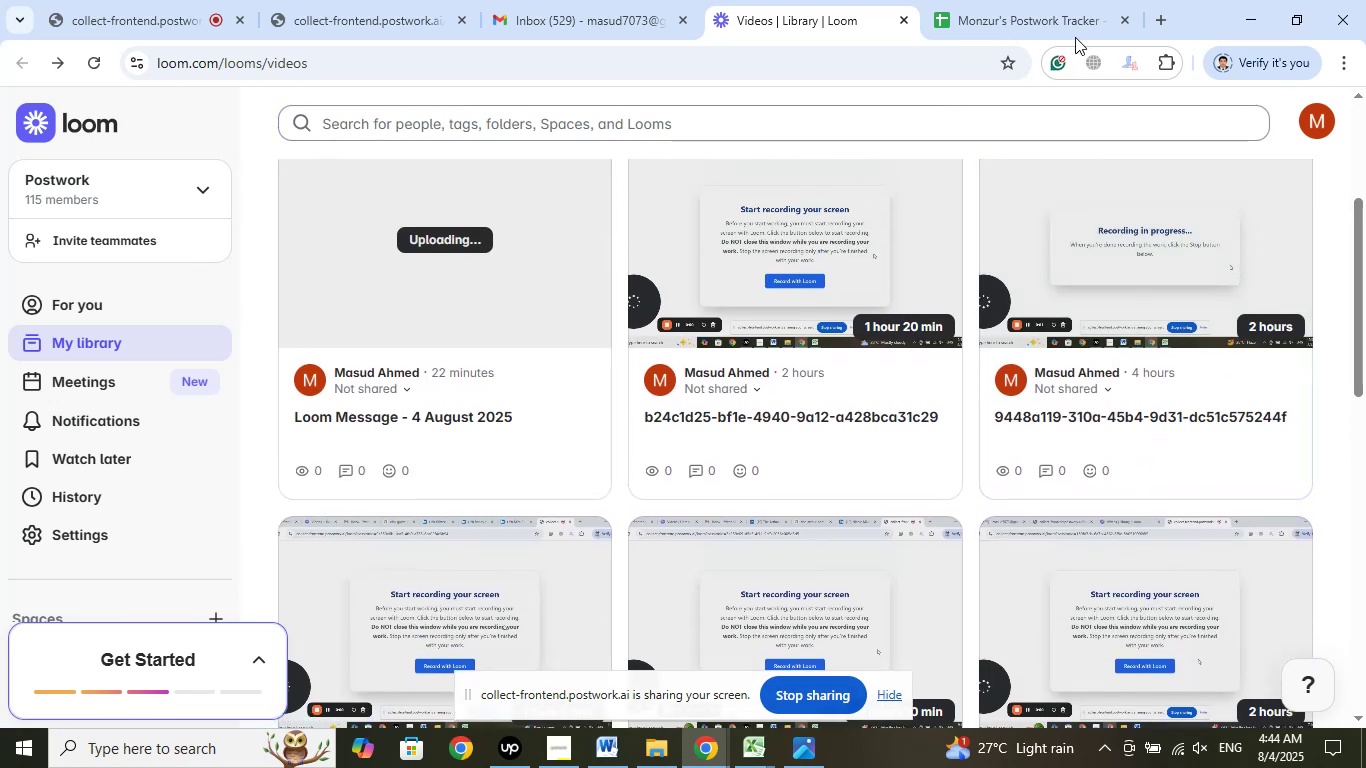 
left_click([1054, 0])
 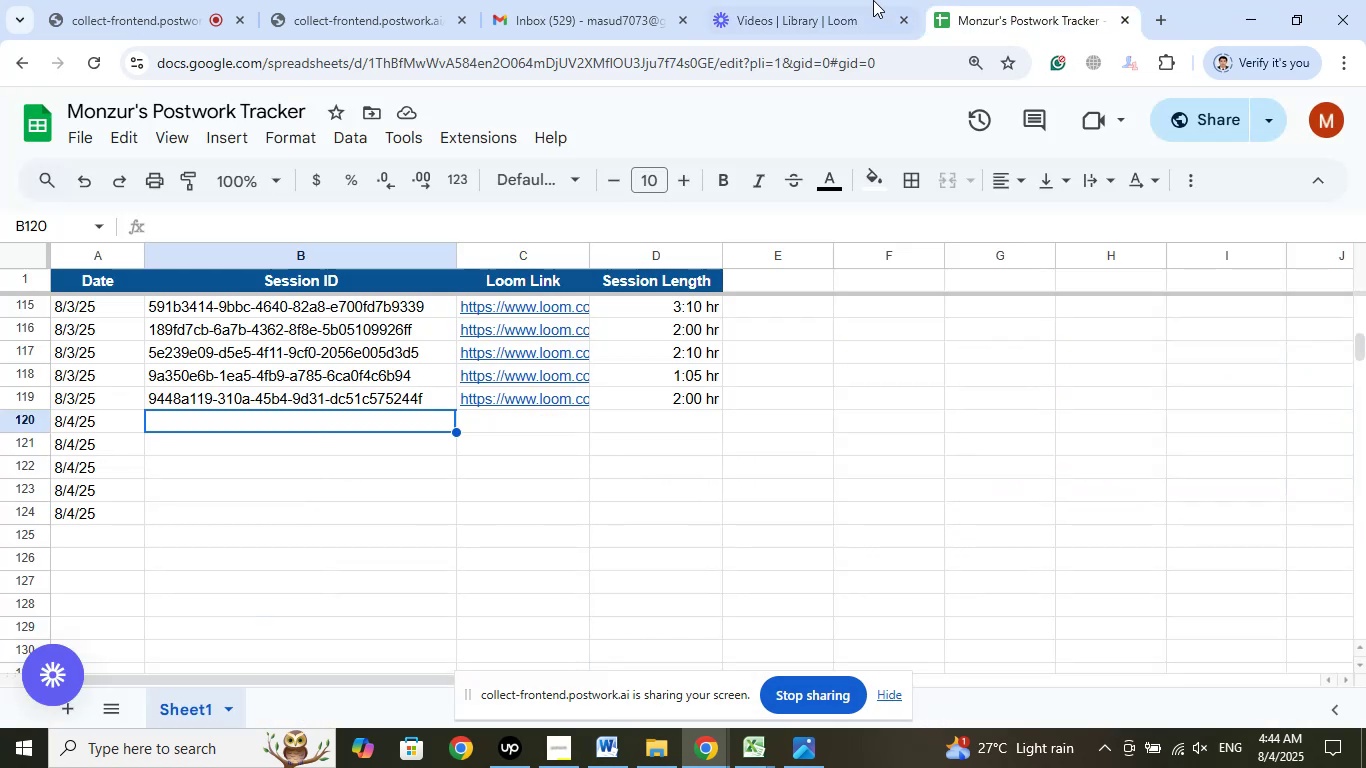 
left_click([833, 0])
 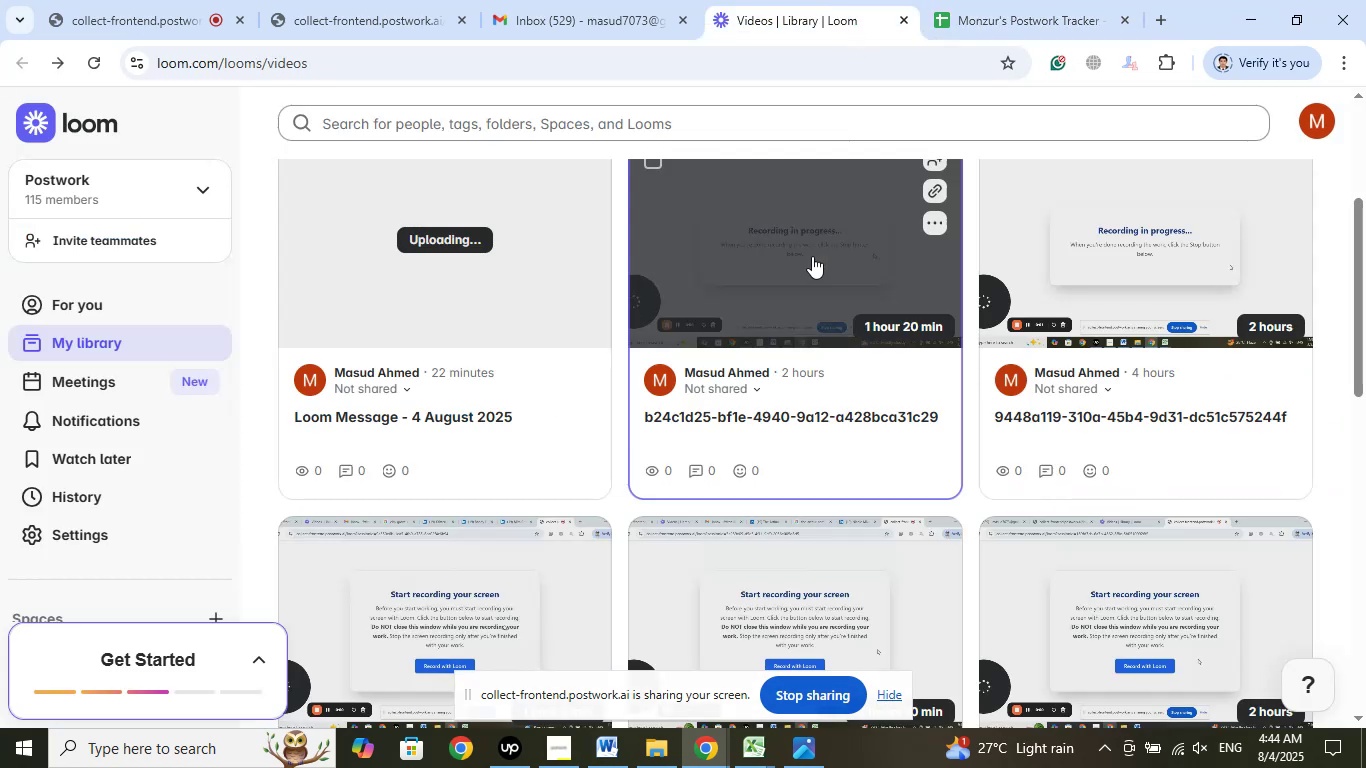 
left_click([812, 256])
 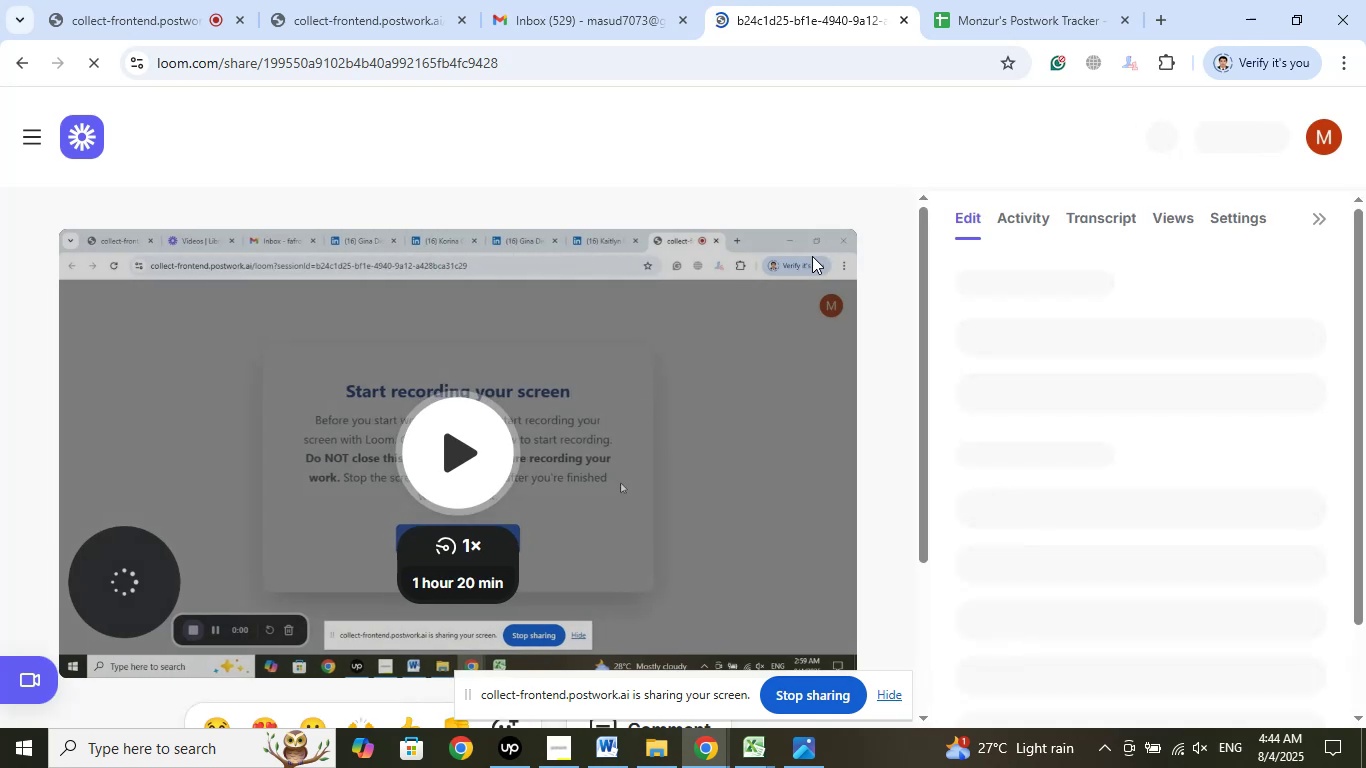 
wait(13.61)
 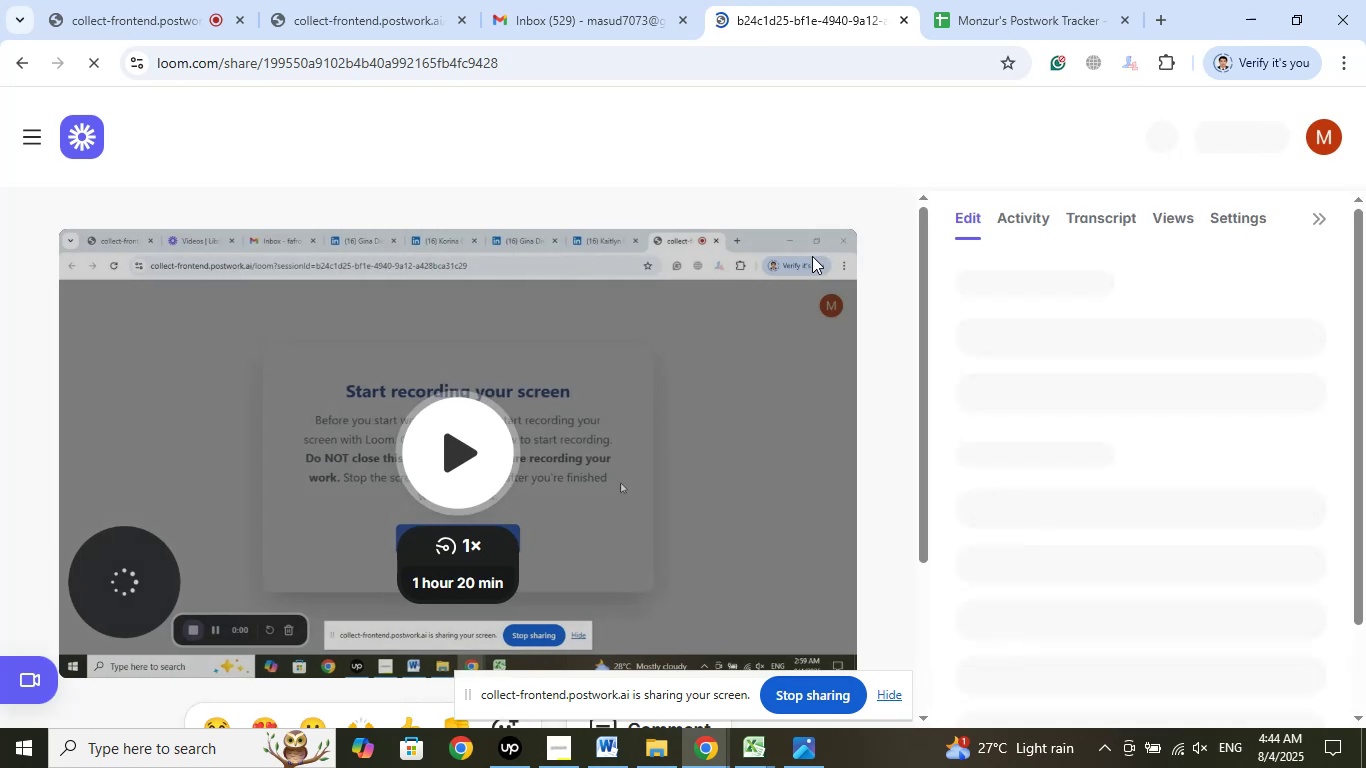 
left_click([599, 748])
 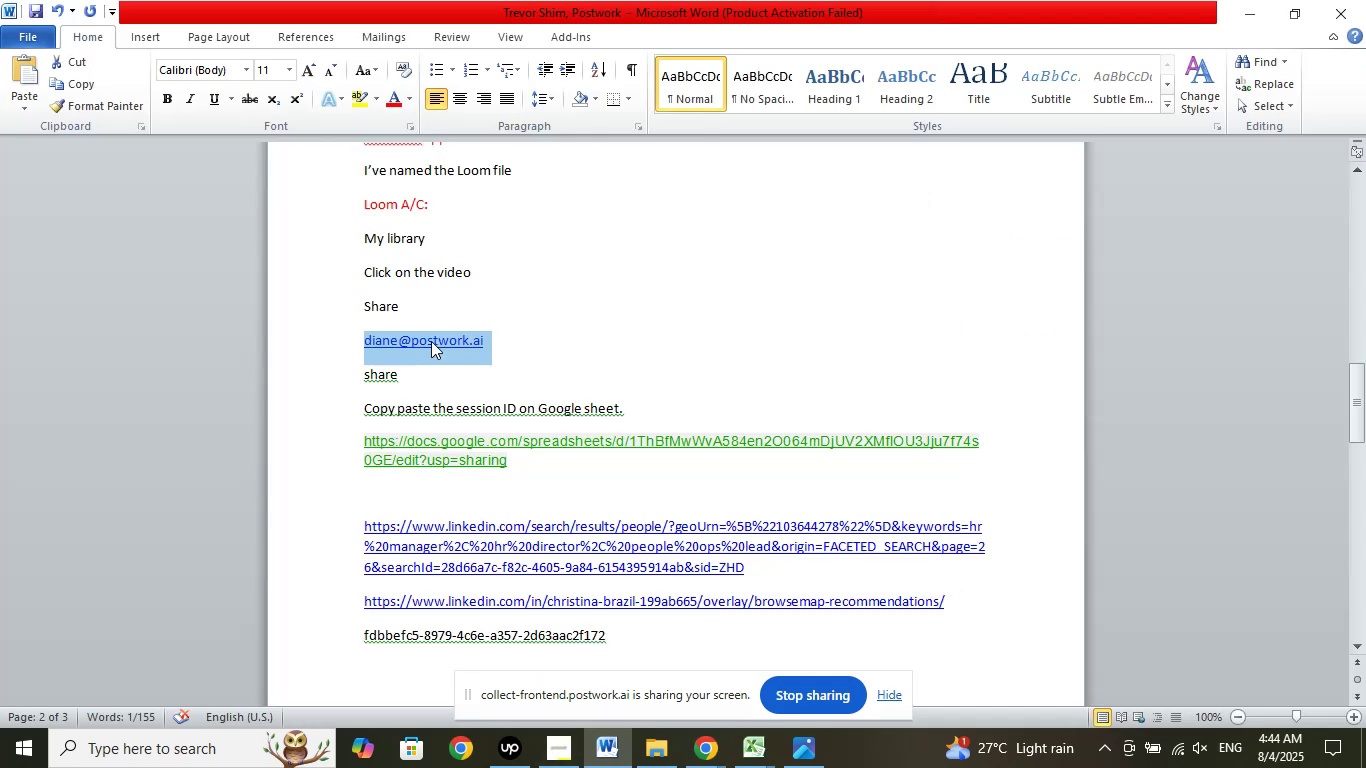 
right_click([431, 341])
 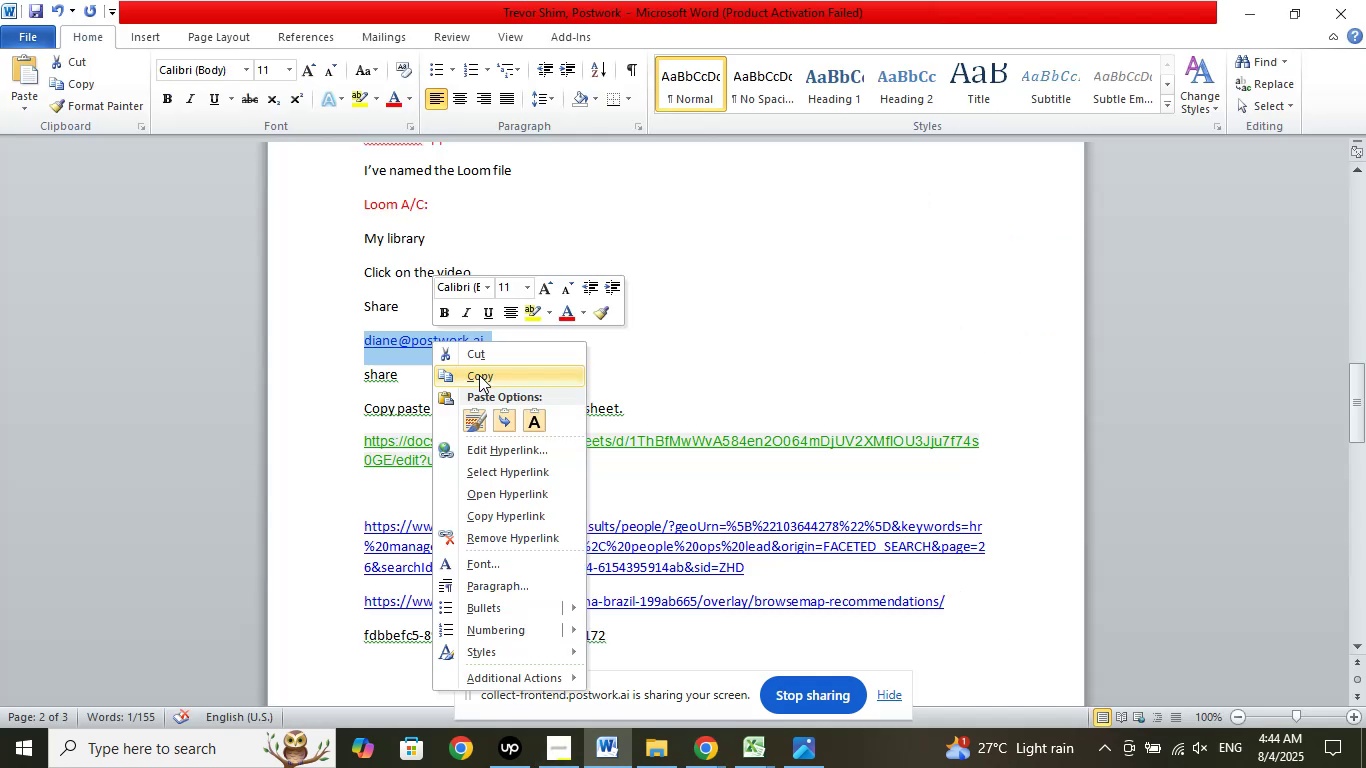 
left_click([479, 375])
 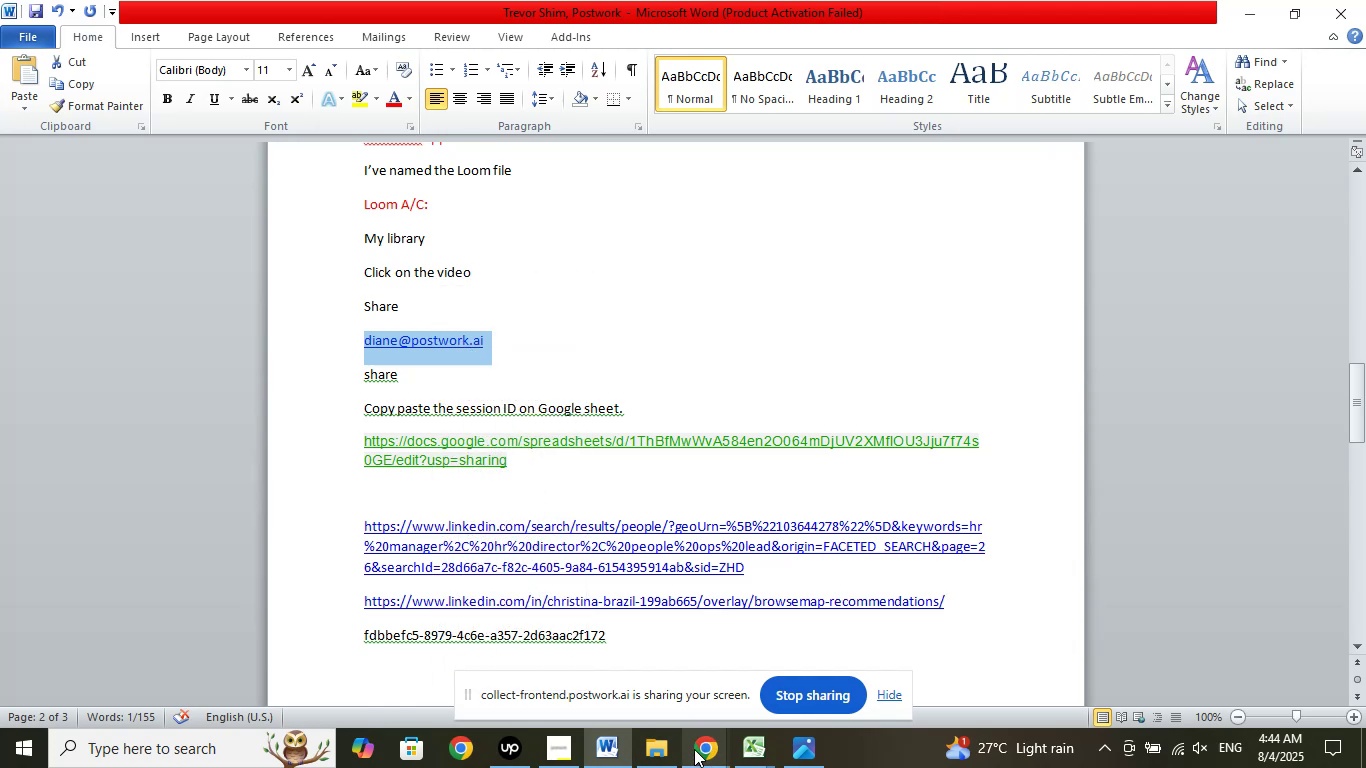 
left_click([693, 749])
 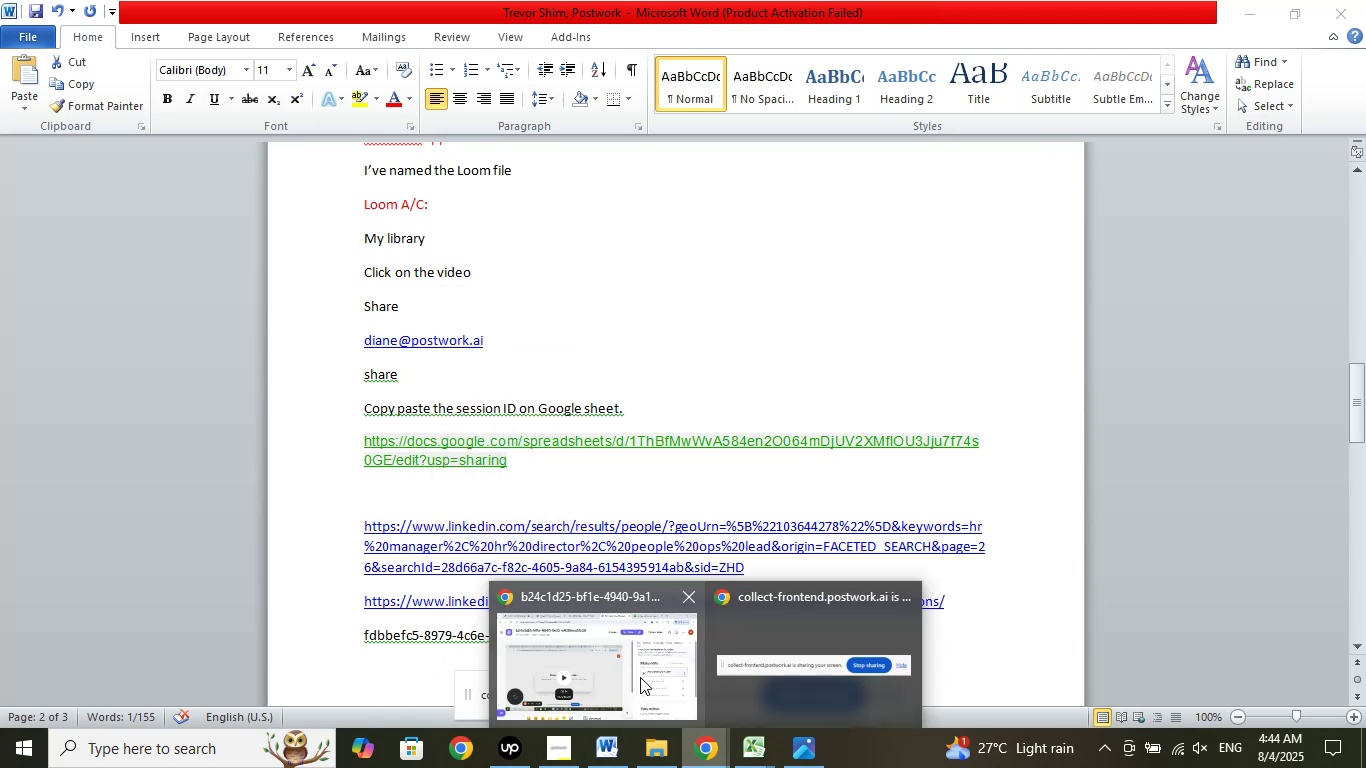 
left_click([640, 677])
 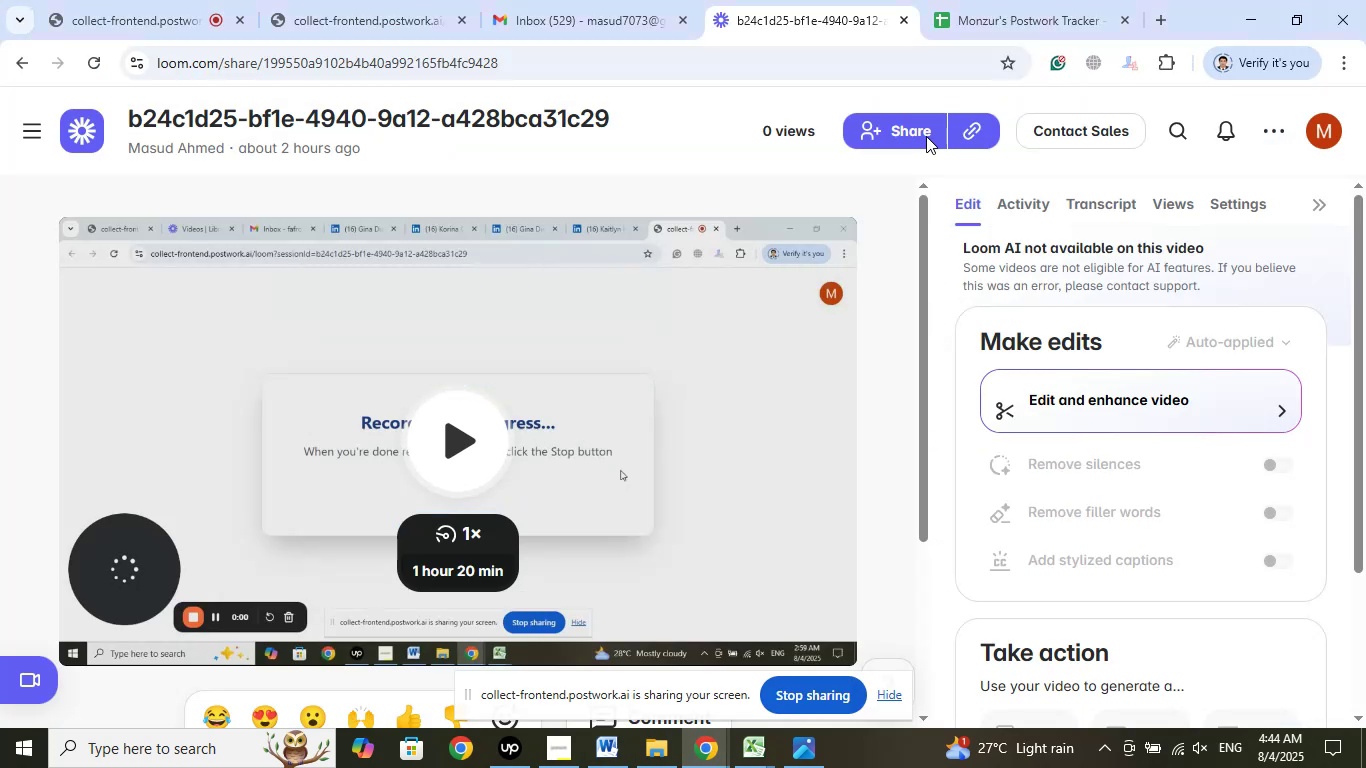 
left_click([923, 131])
 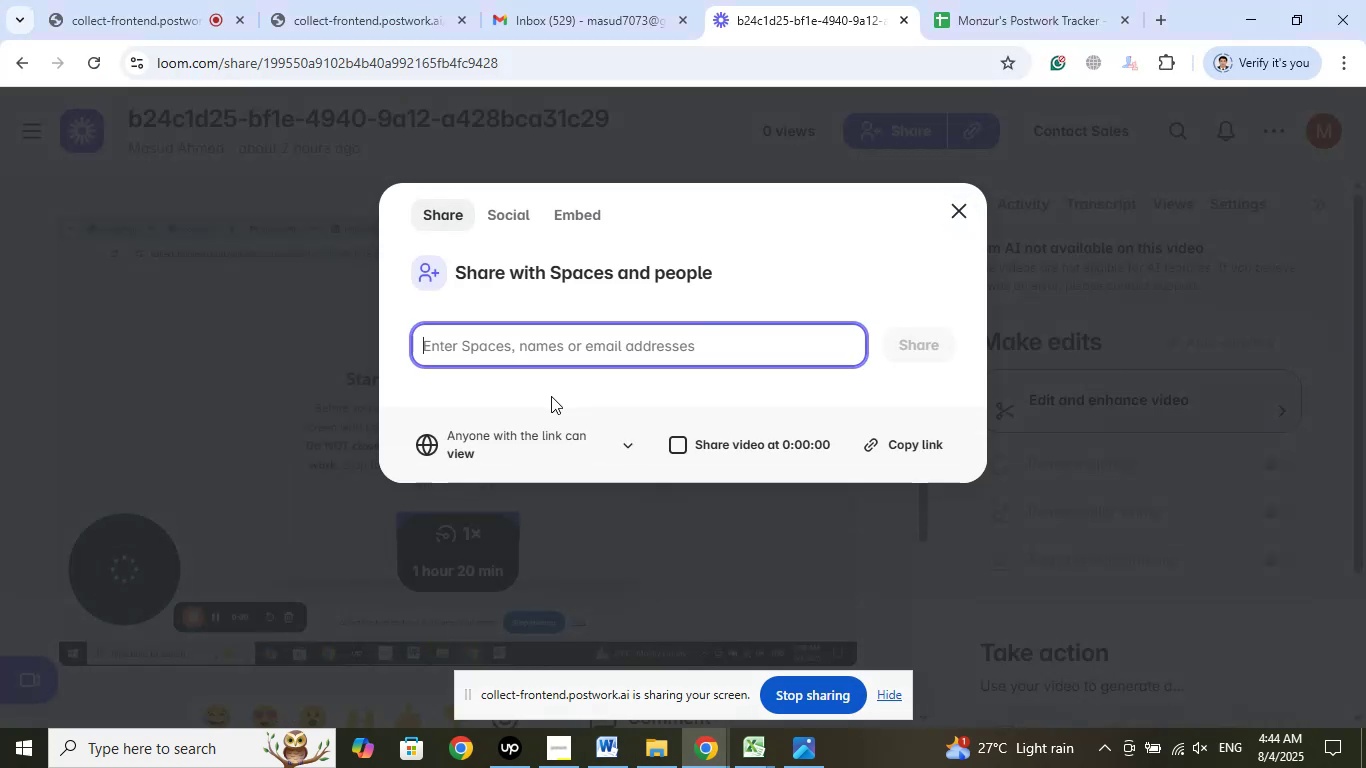 
right_click([481, 349])
 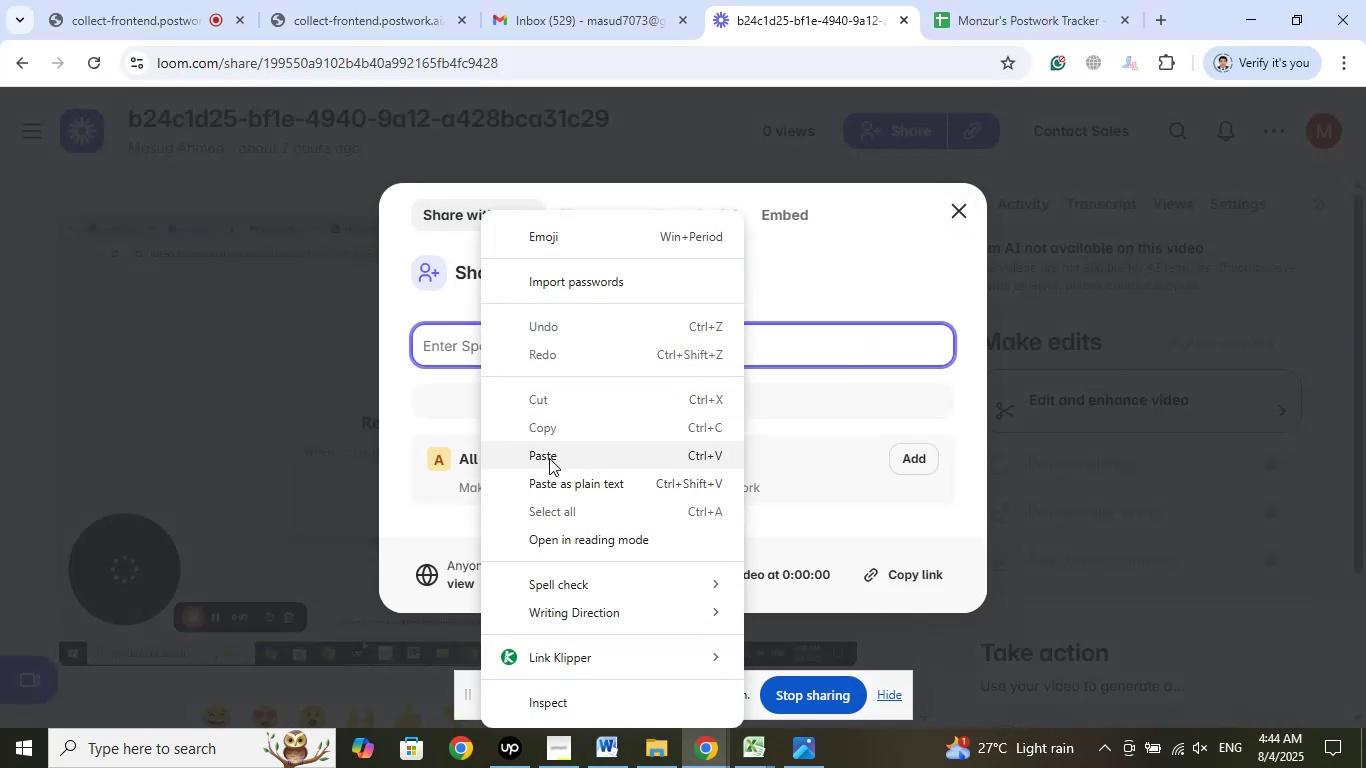 
left_click([549, 457])
 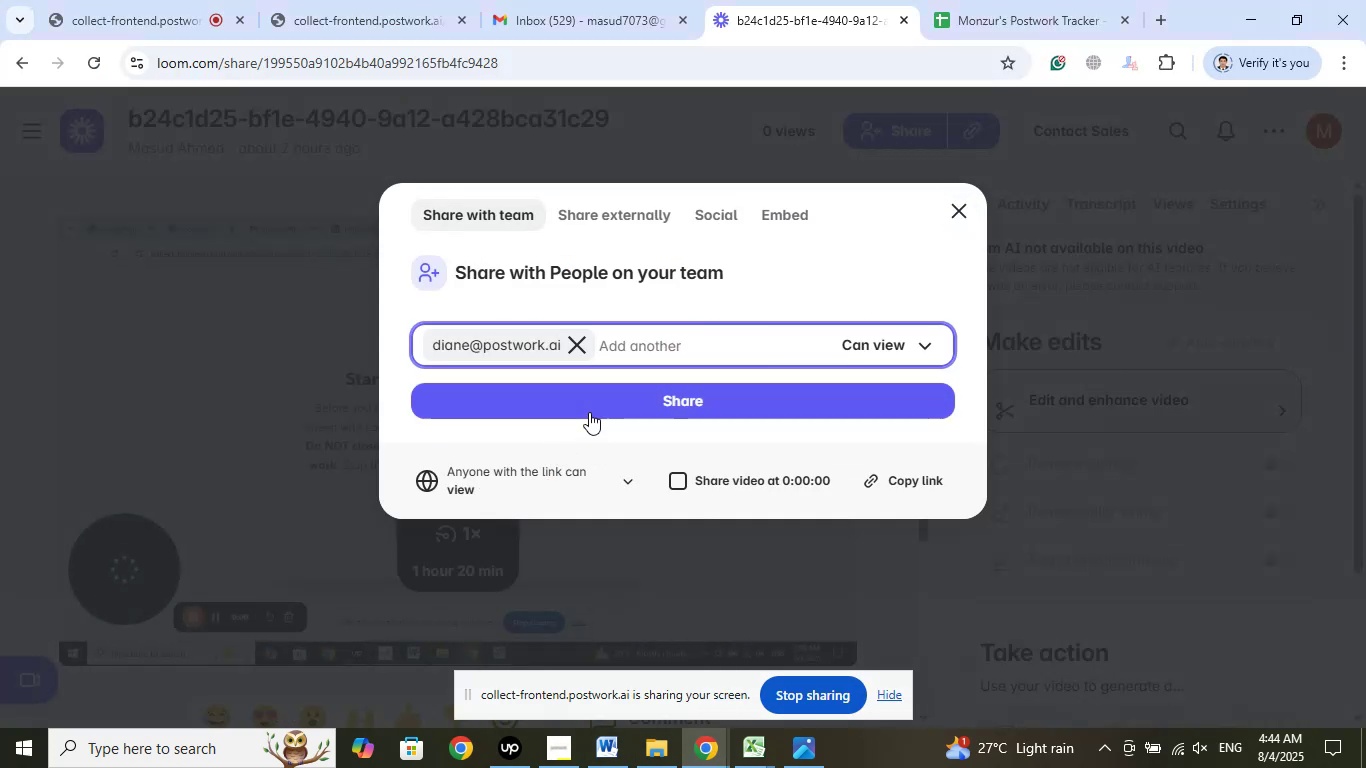 
left_click([589, 411])
 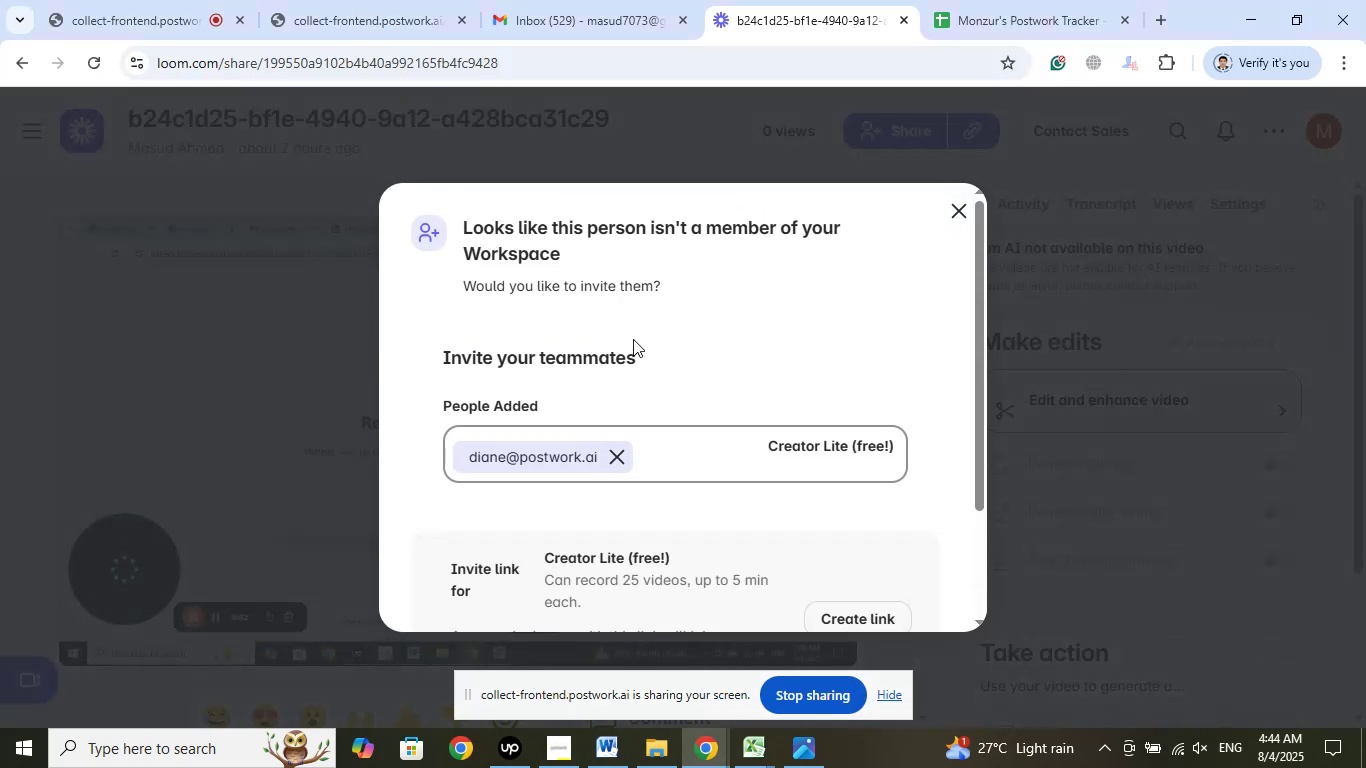 
scroll: coordinate [635, 338], scroll_direction: down, amount: 7.0
 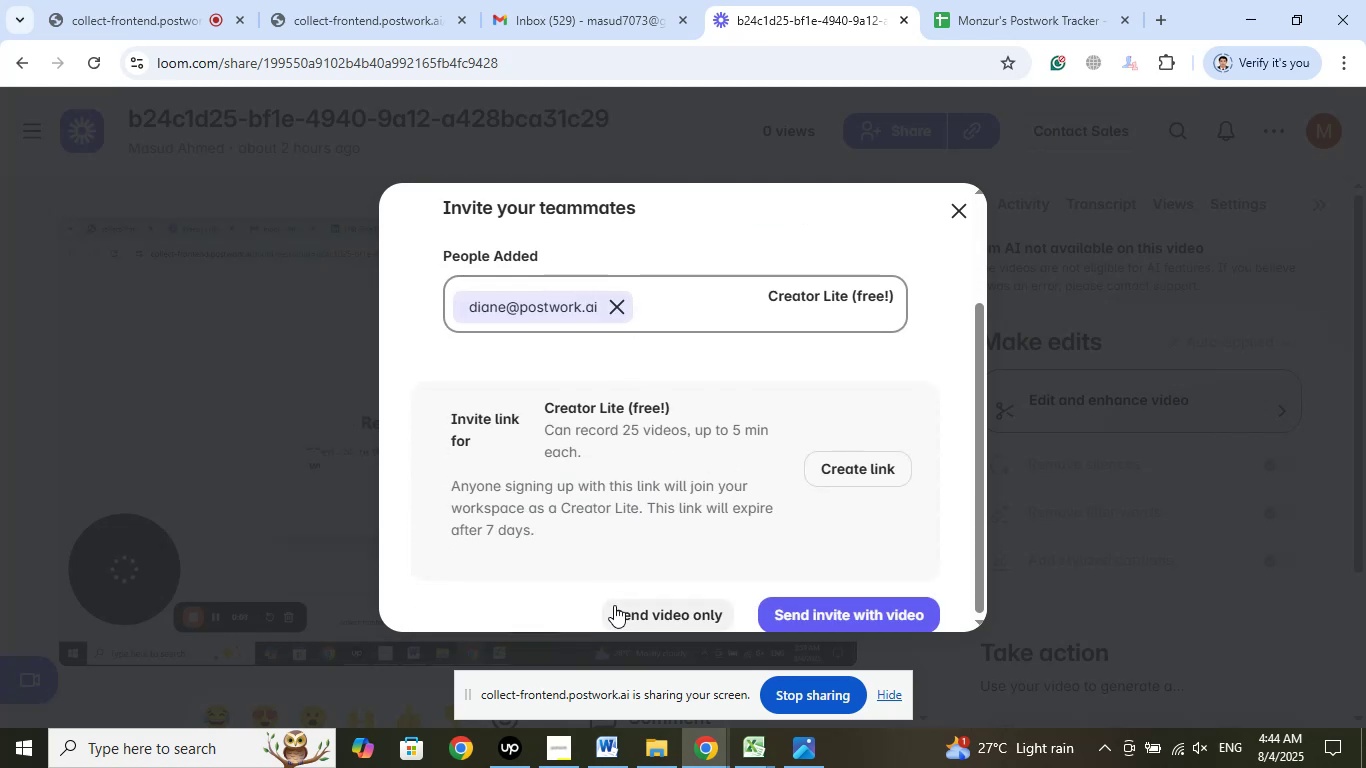 
left_click([615, 605])
 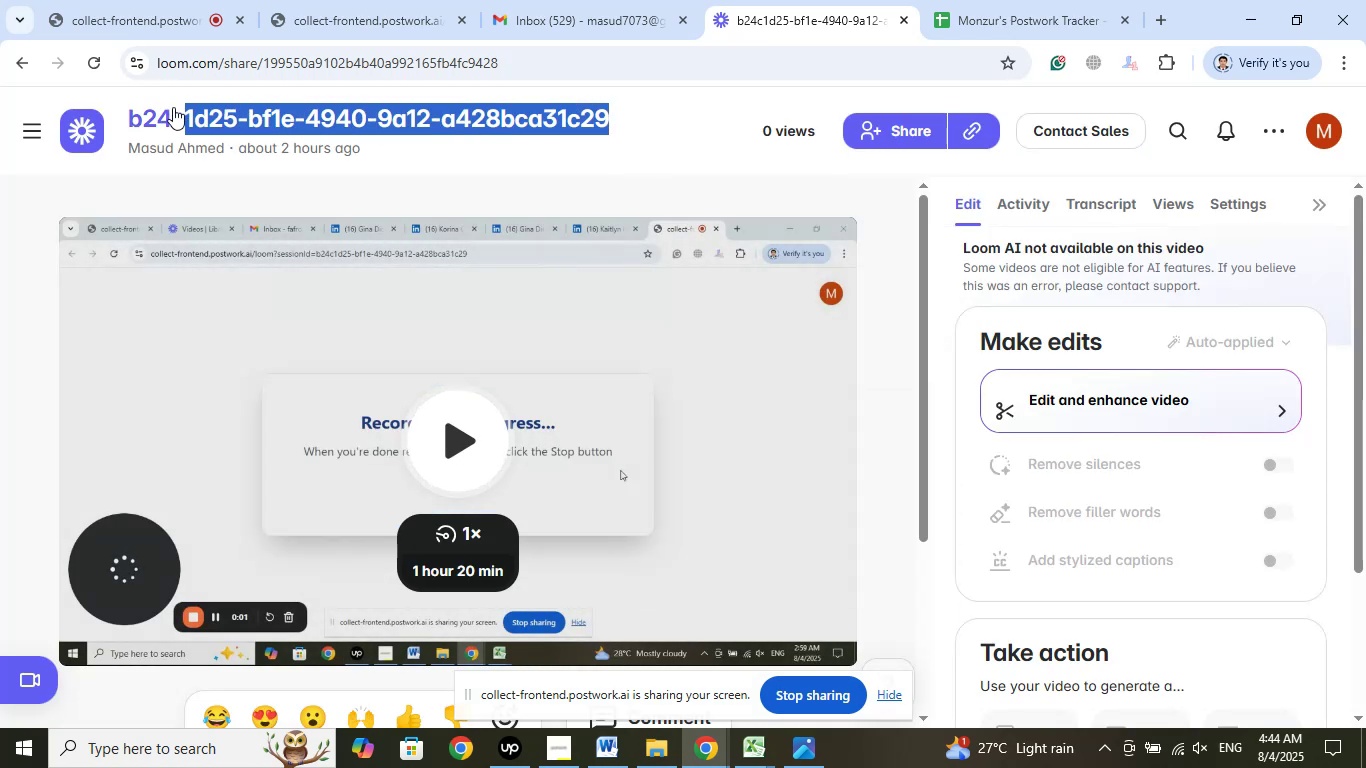 
wait(6.4)
 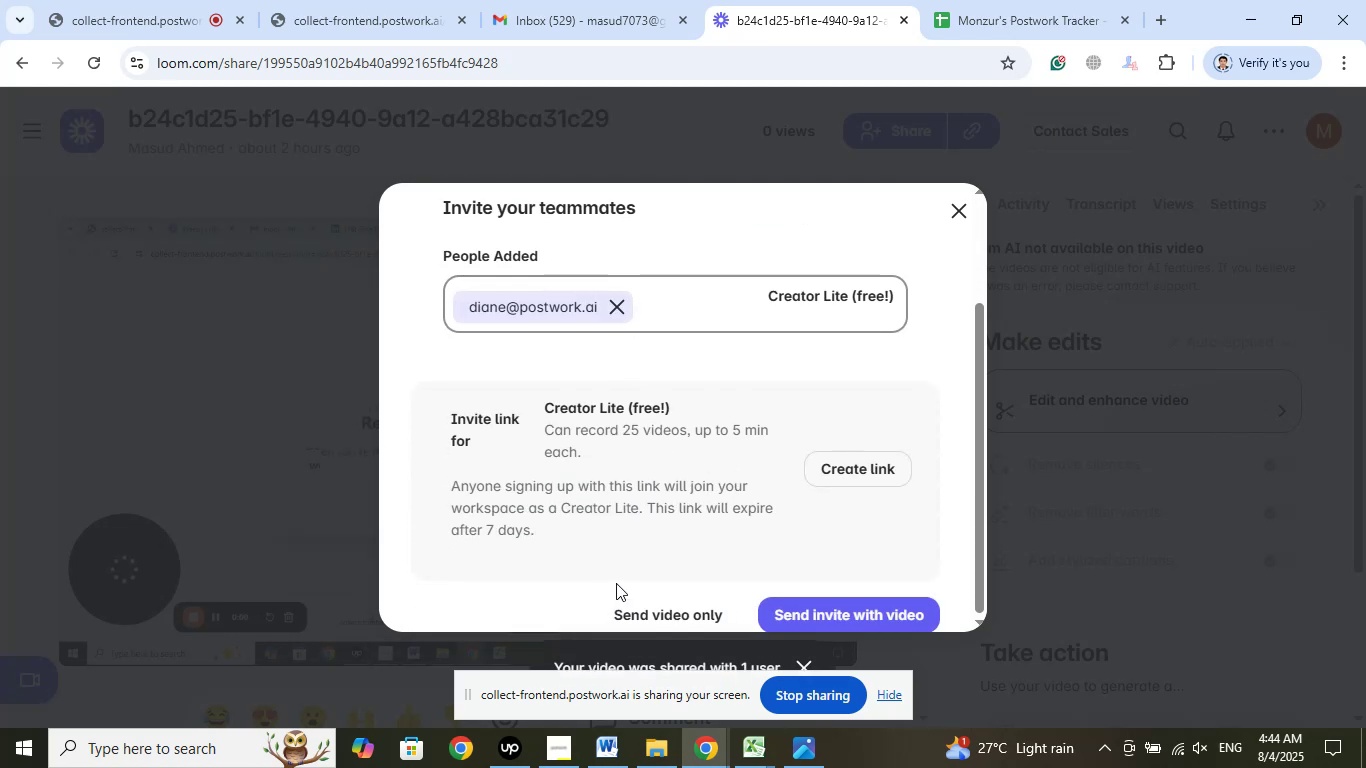 
right_click([265, 107])
 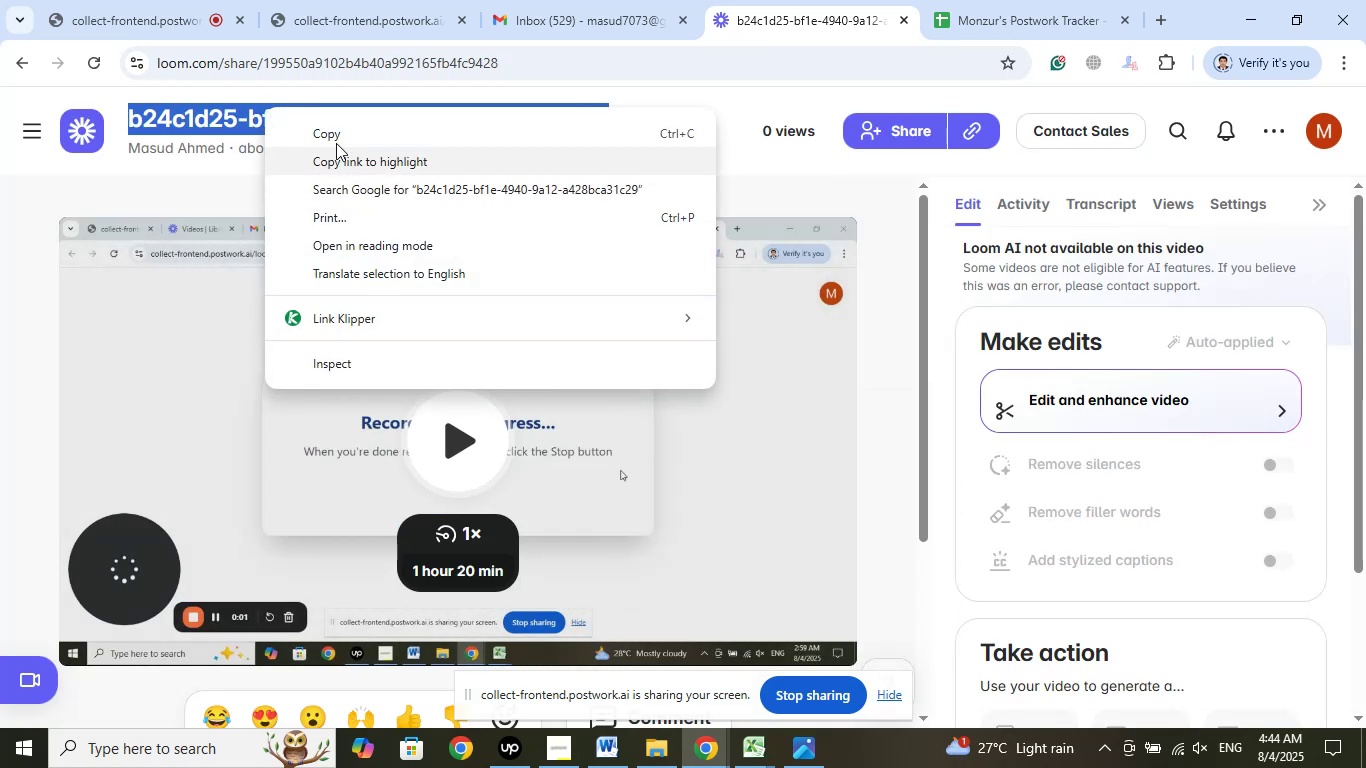 
left_click([336, 137])
 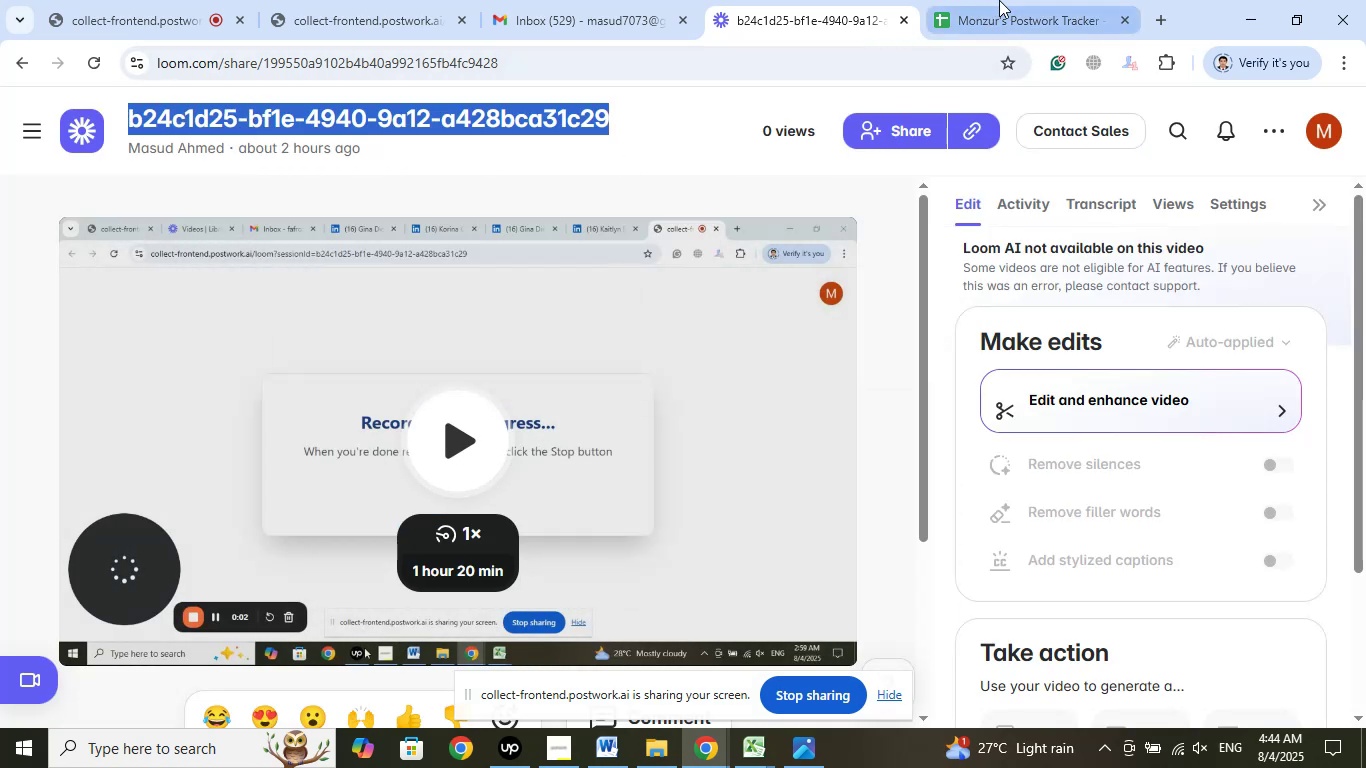 
left_click([999, 0])
 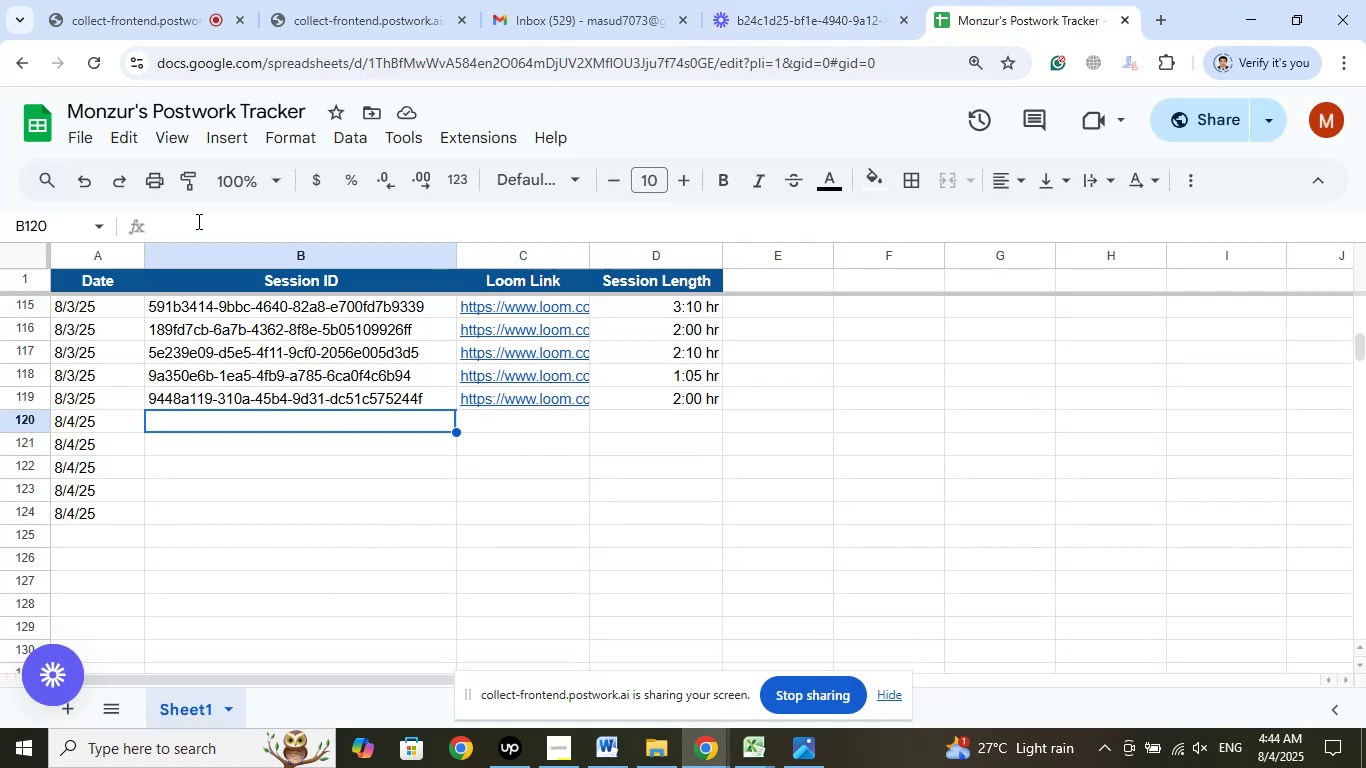 
right_click([196, 217])
 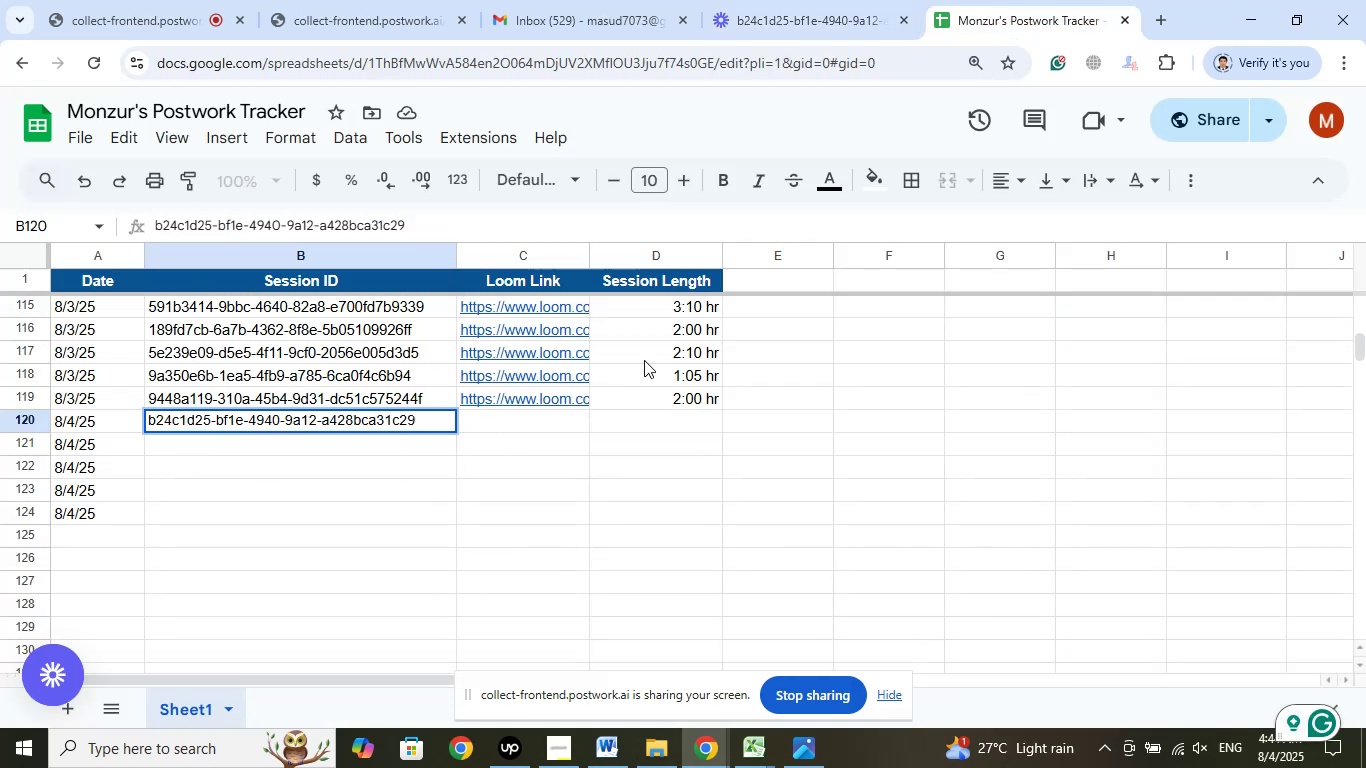 
left_click([781, 0])
 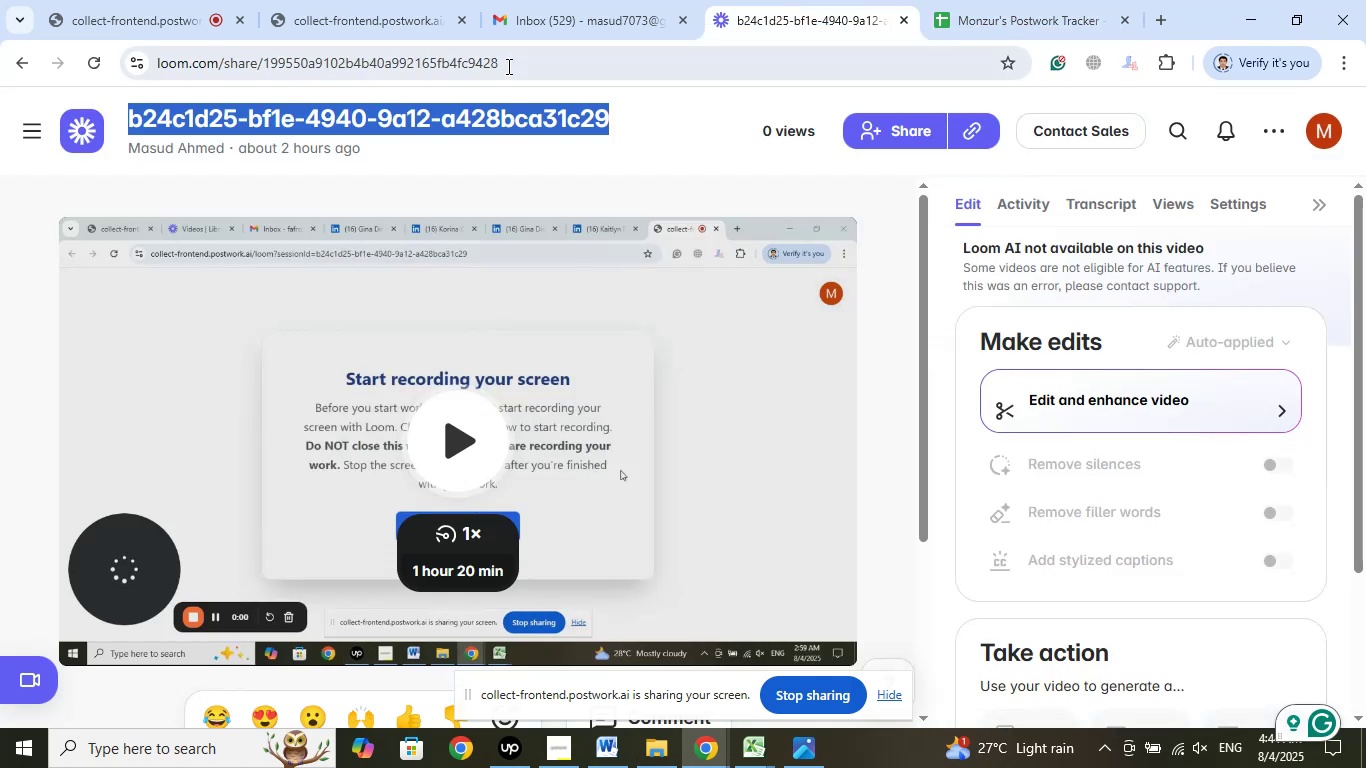 
left_click([507, 60])
 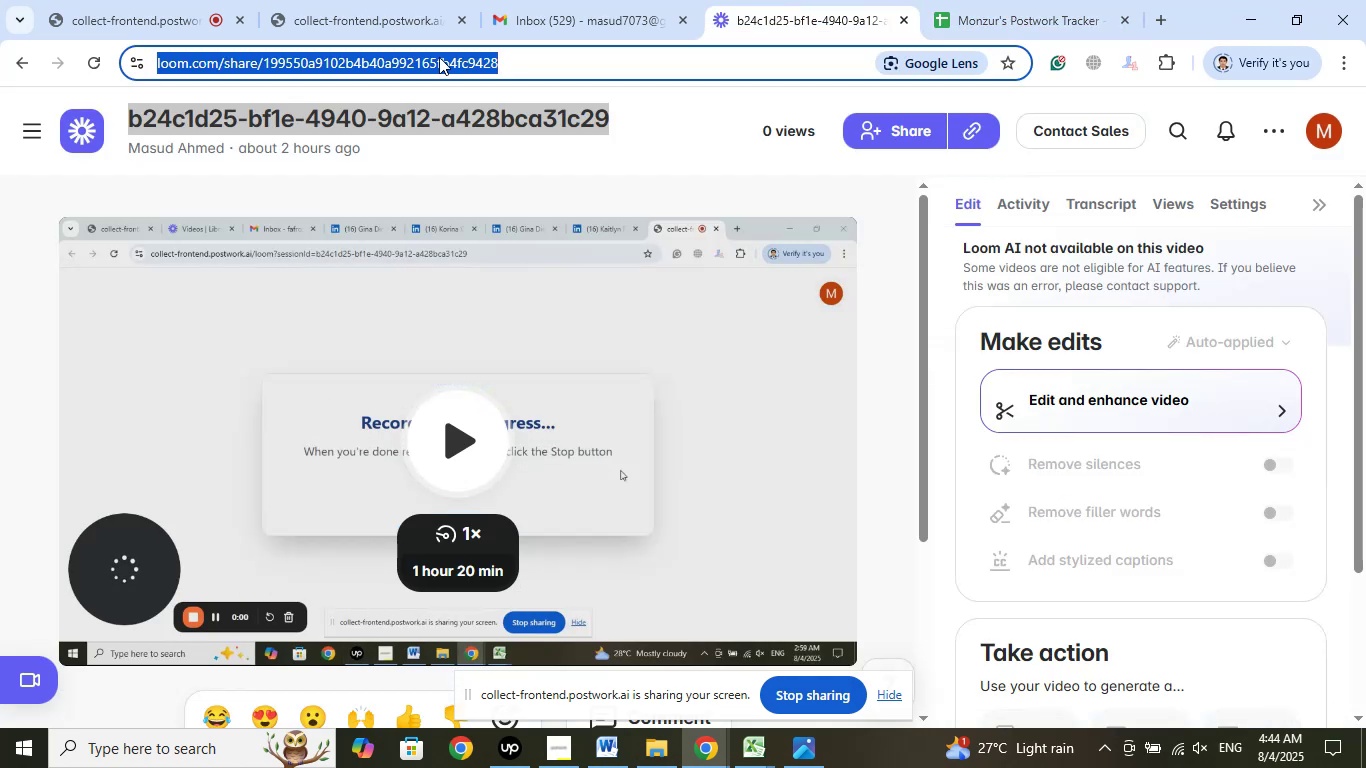 
right_click([439, 57])
 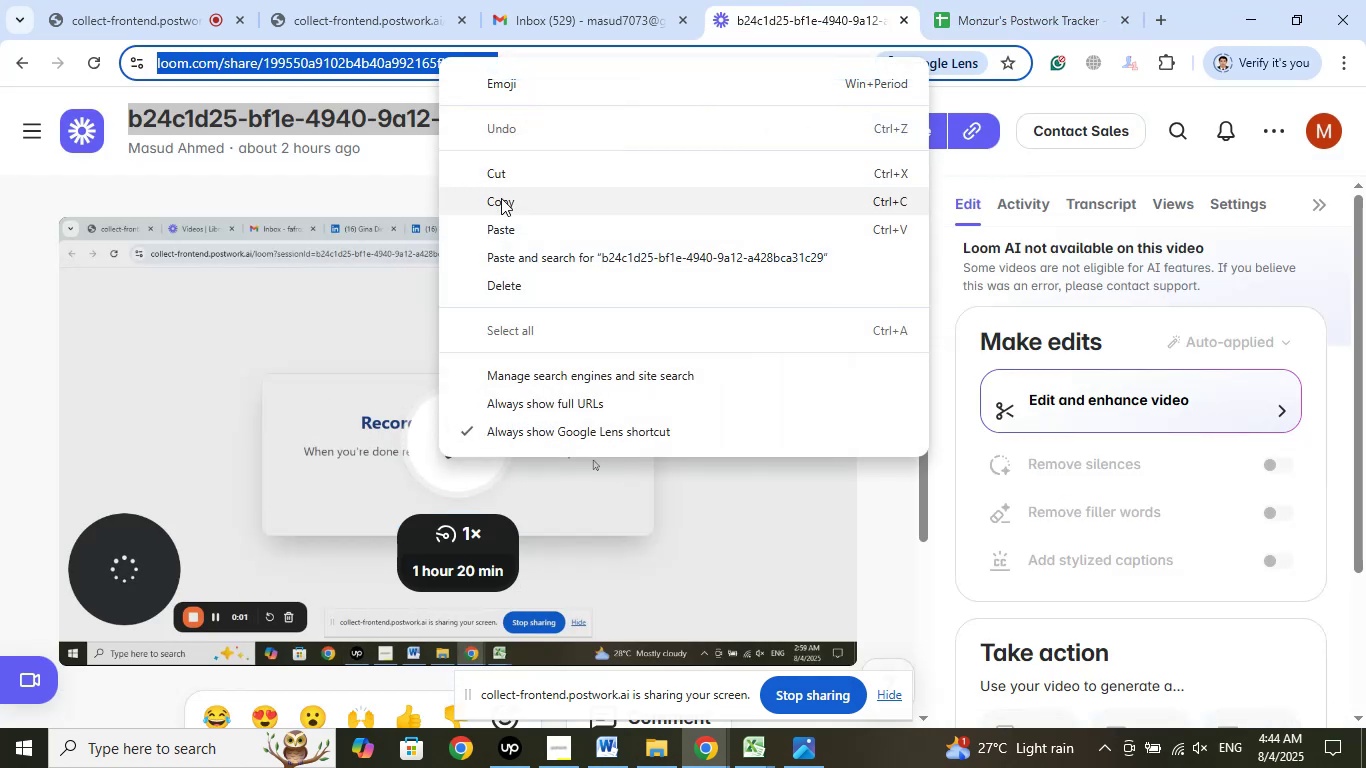 
left_click([501, 198])
 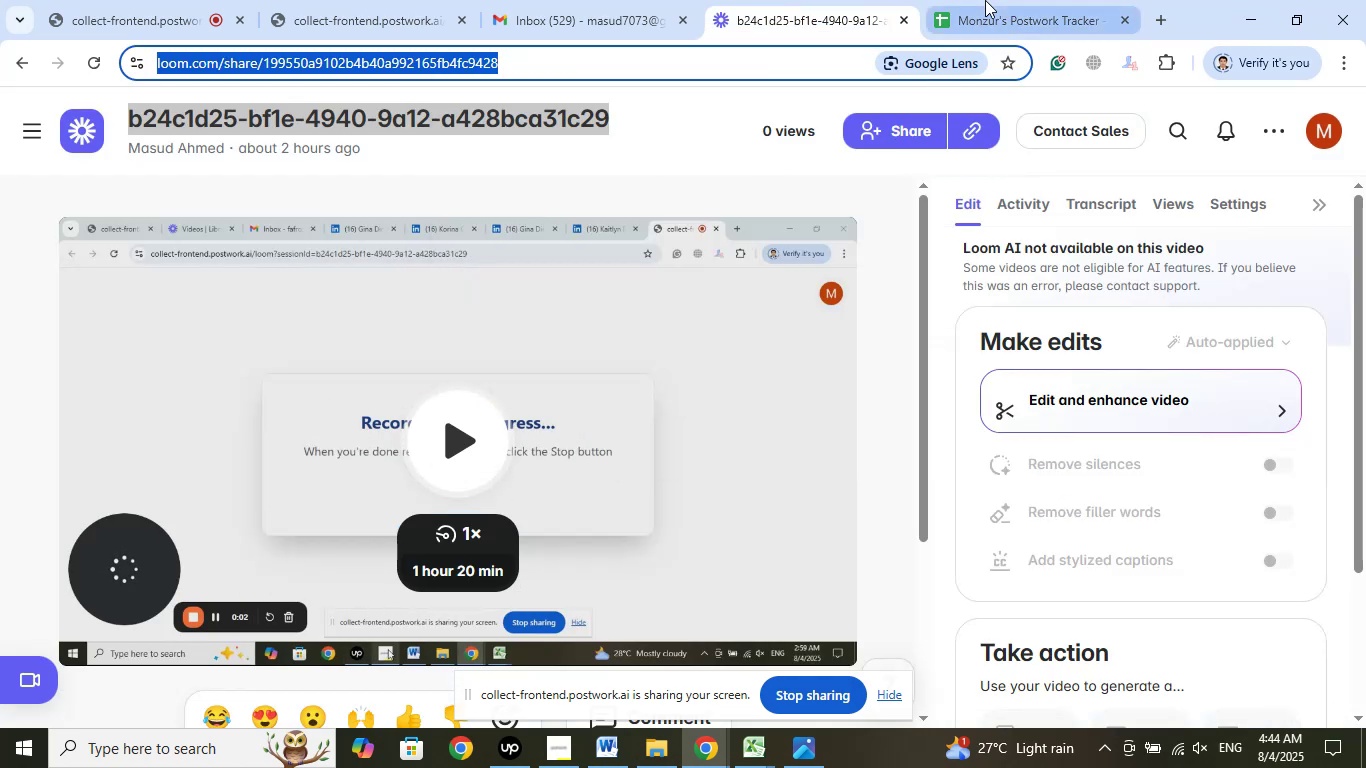 
left_click([985, 0])
 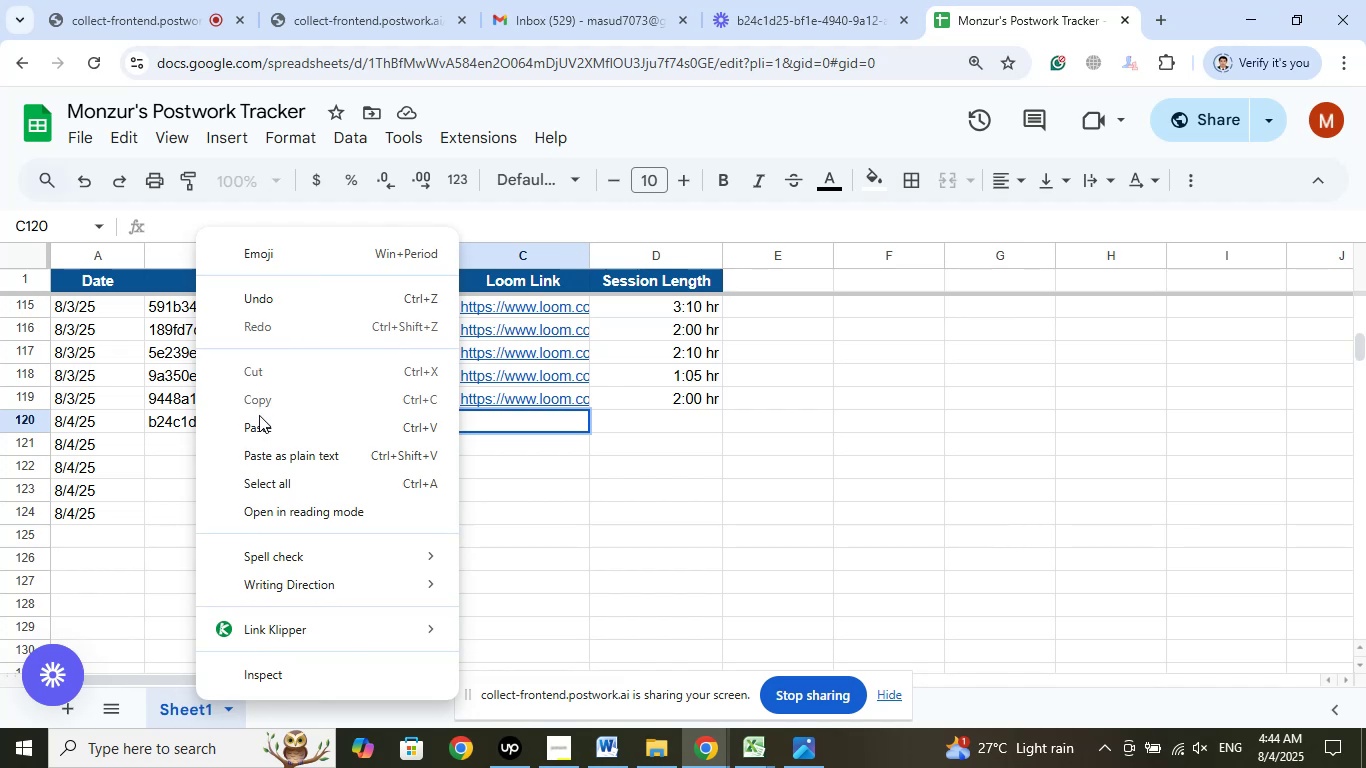 
left_click([669, 496])
 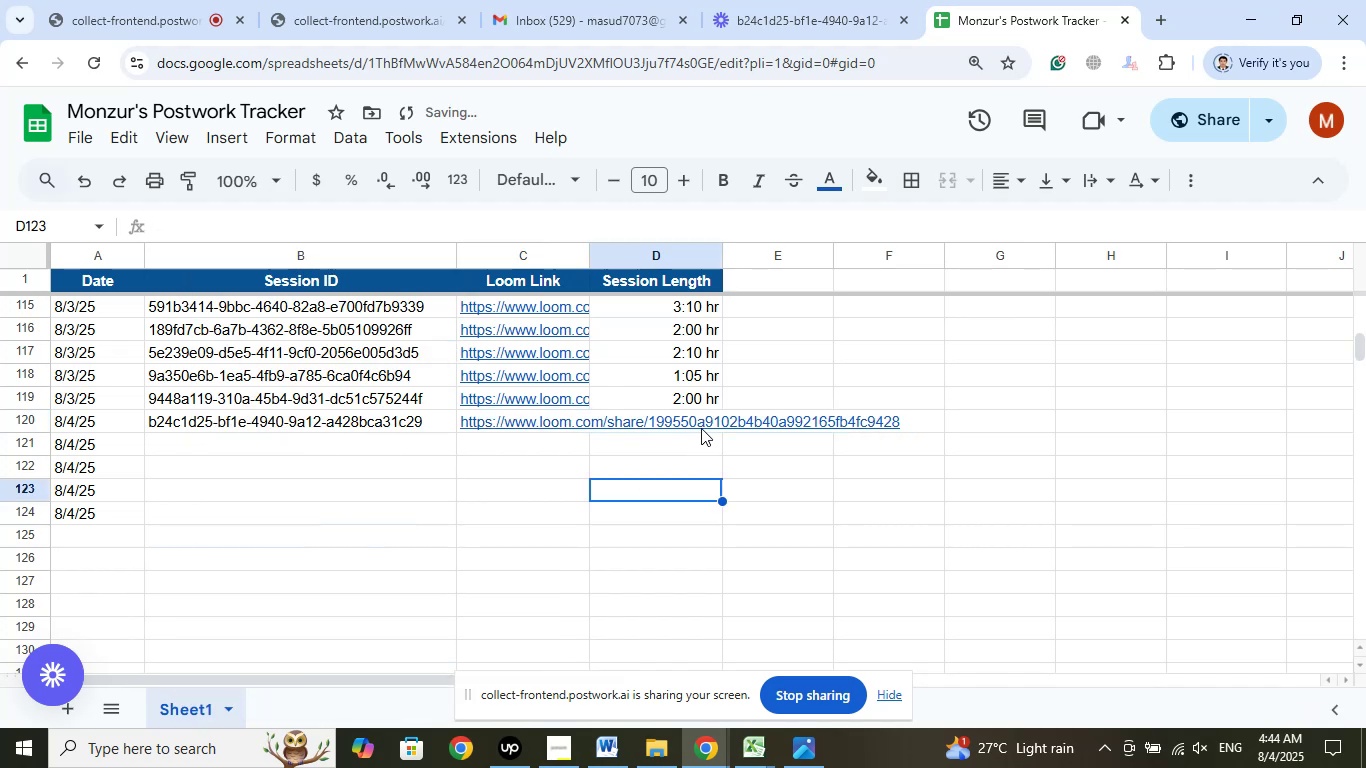 
left_click([701, 421])
 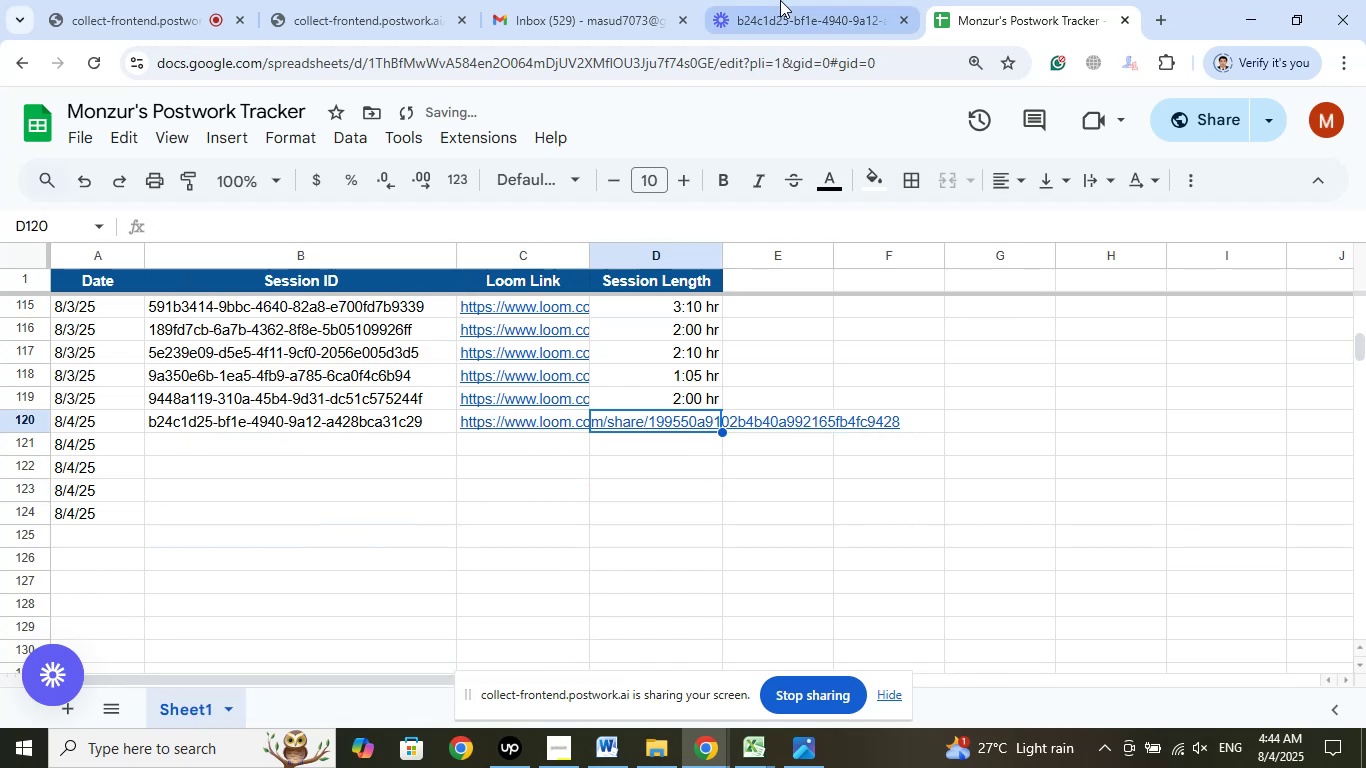 
left_click([780, 0])
 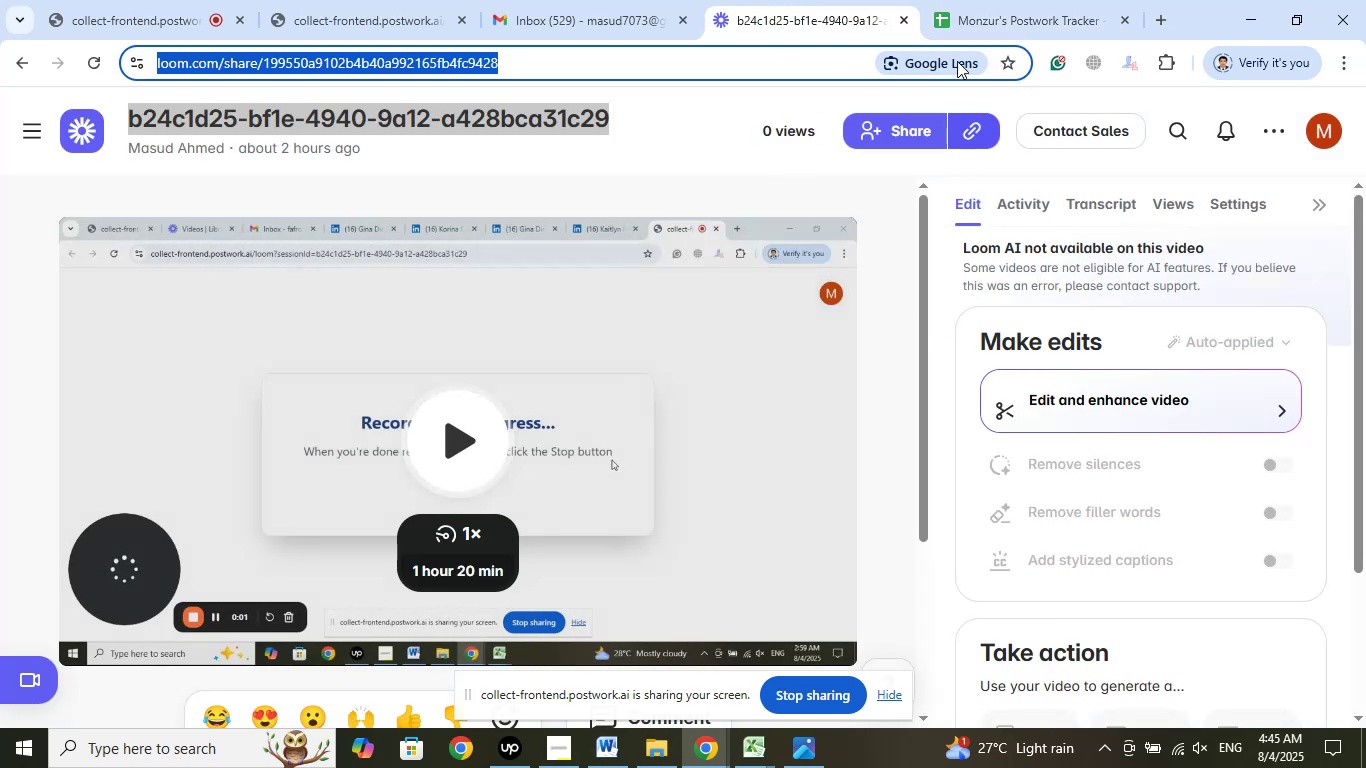 
left_click([980, 3])
 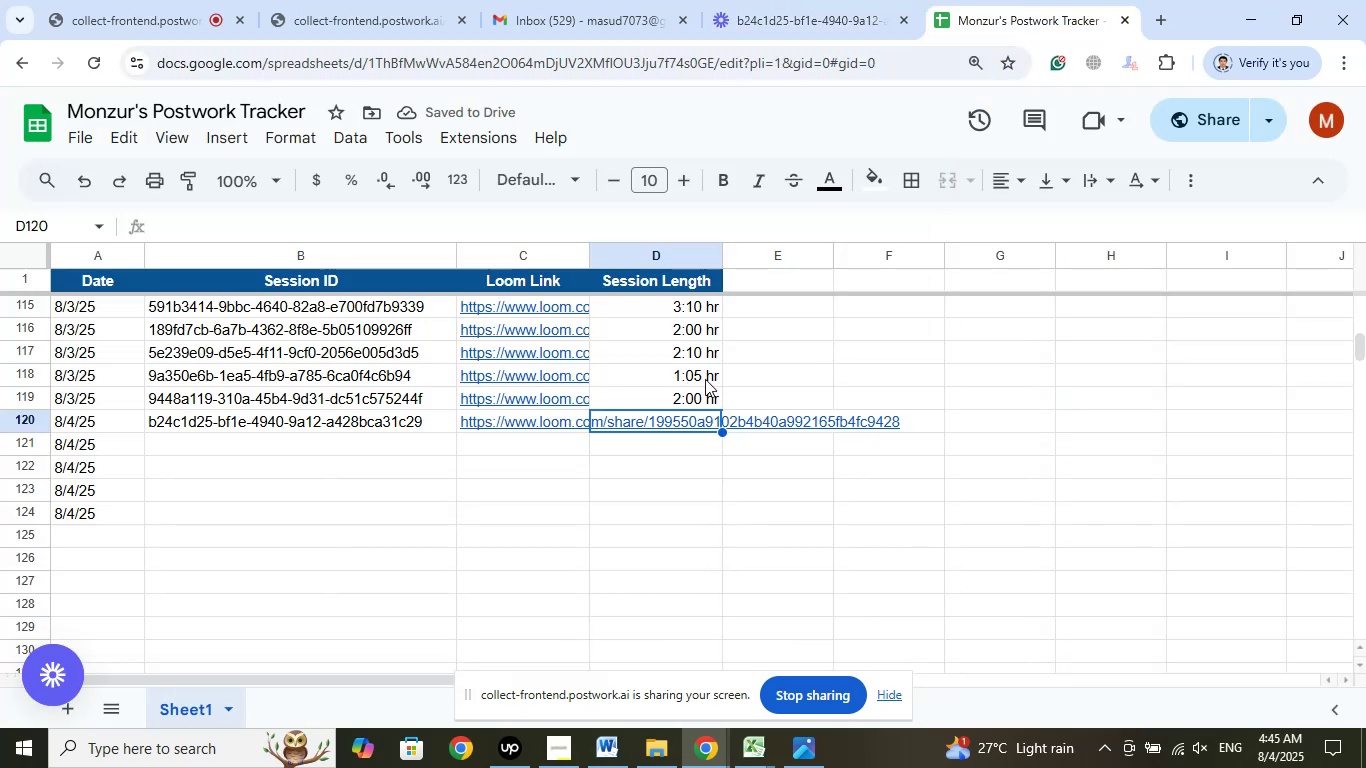 
scroll: coordinate [714, 379], scroll_direction: up, amount: 2.0
 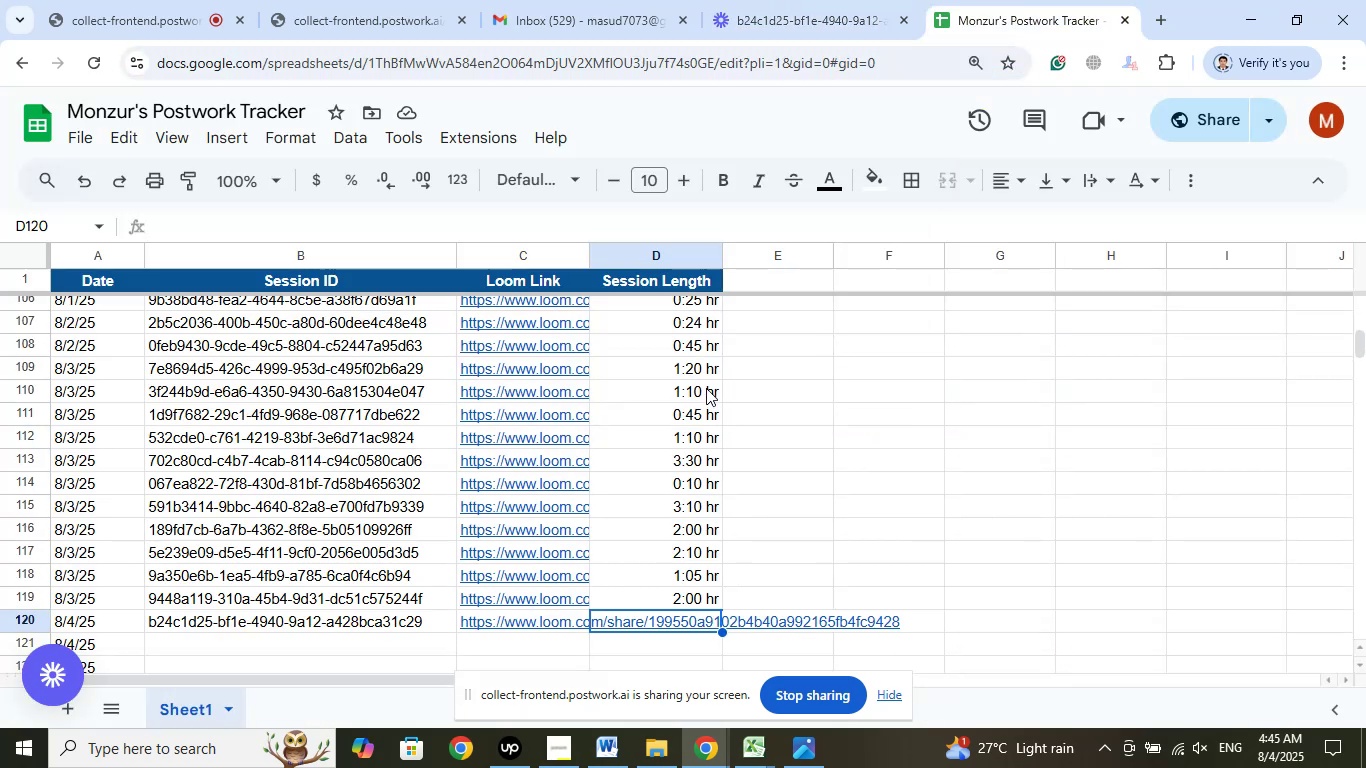 
right_click([698, 369])
 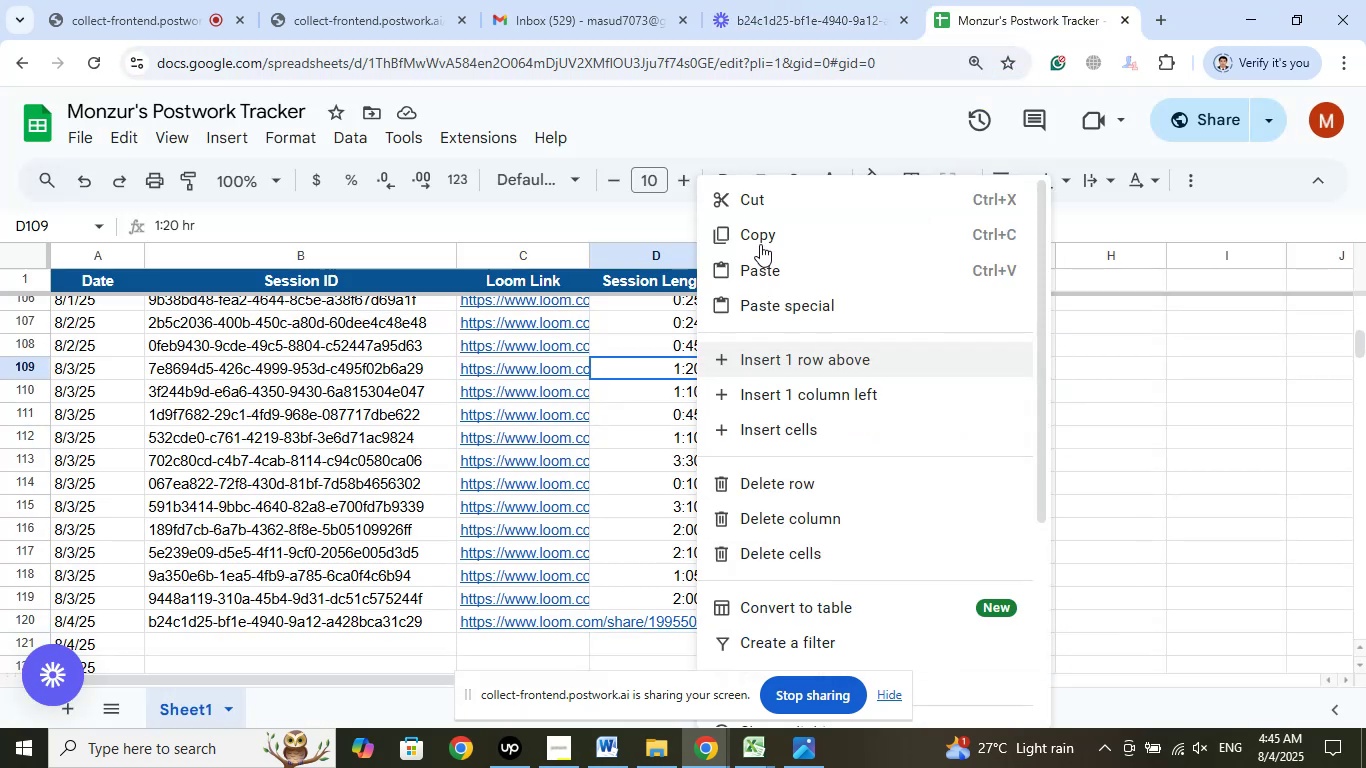 
left_click([756, 237])
 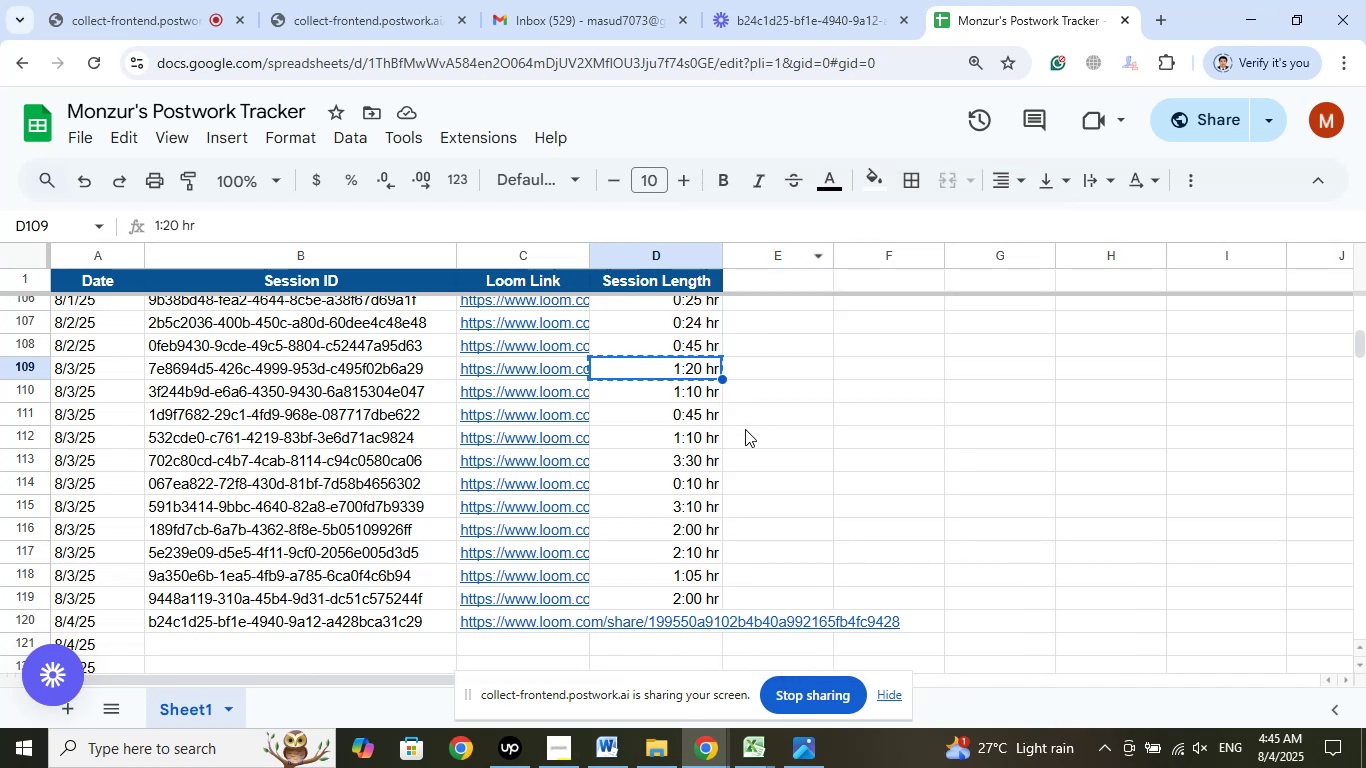 
scroll: coordinate [750, 437], scroll_direction: down, amount: 2.0
 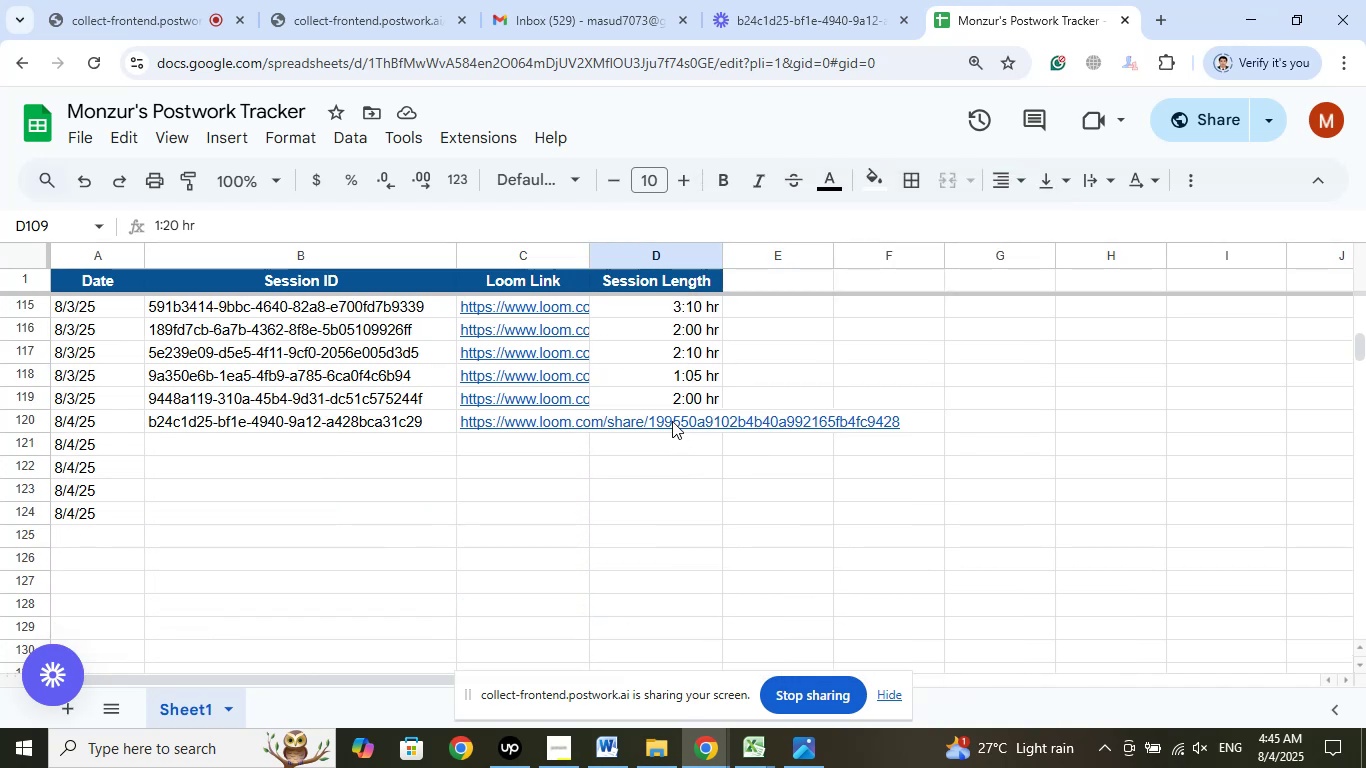 
right_click([672, 421])
 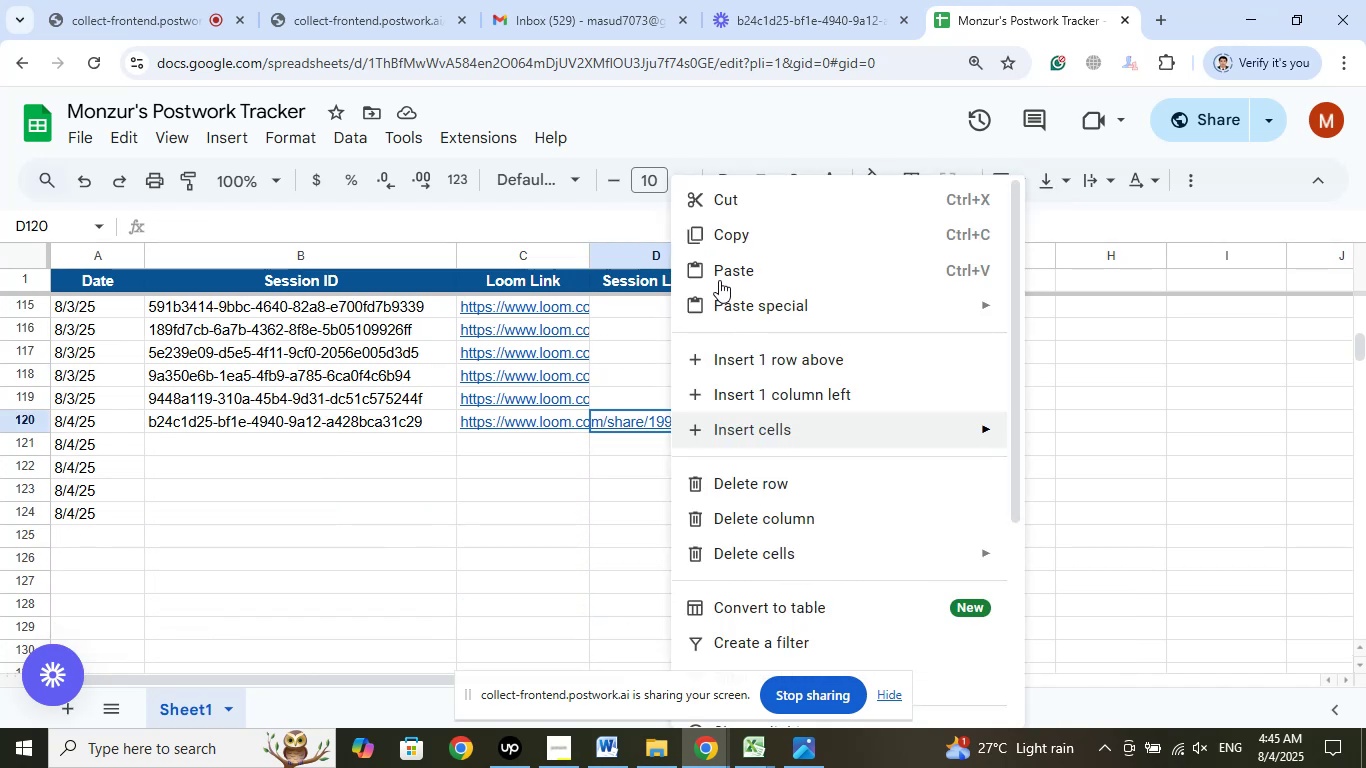 
left_click([719, 280])
 